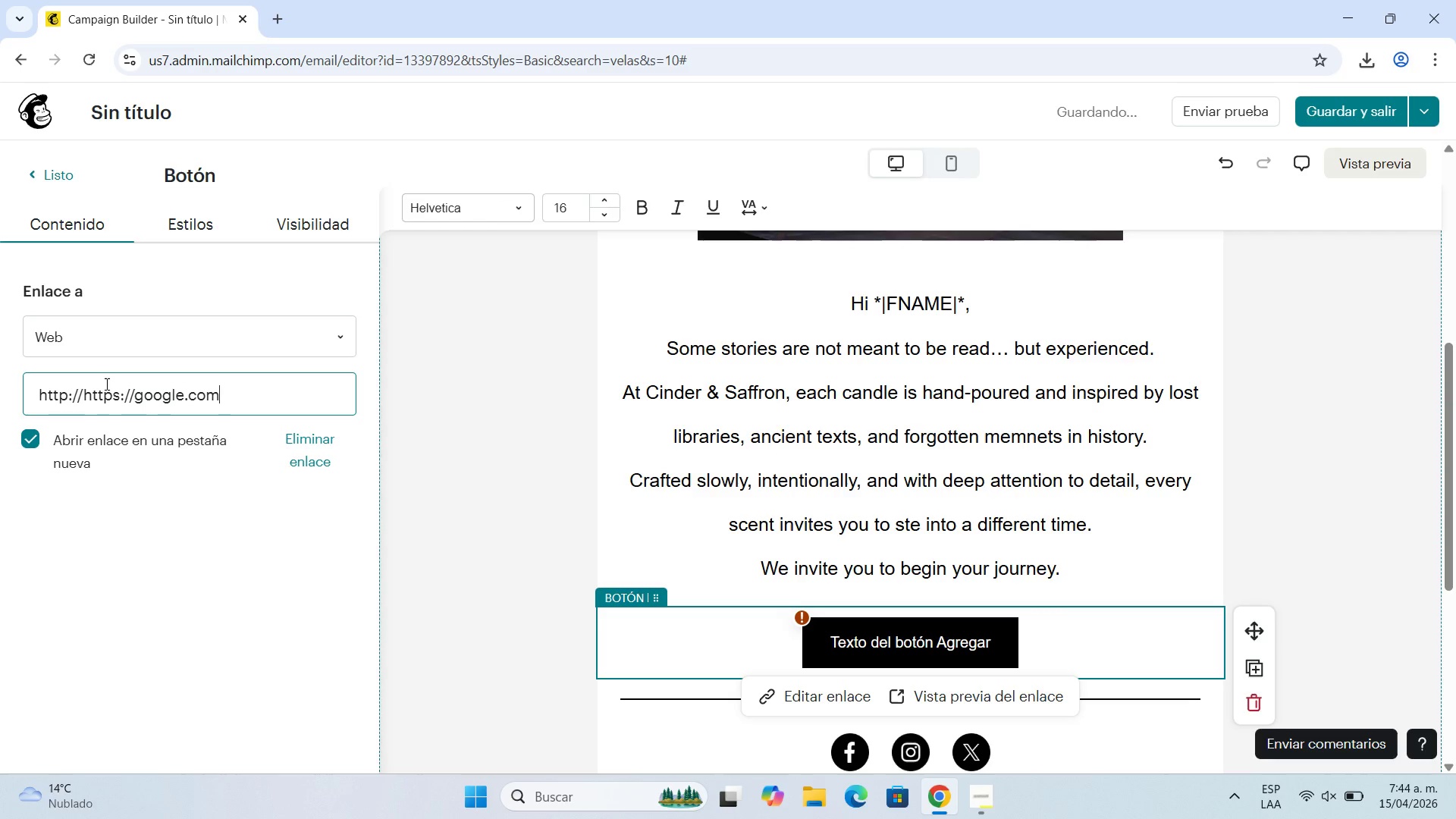 
left_click([231, 506])
 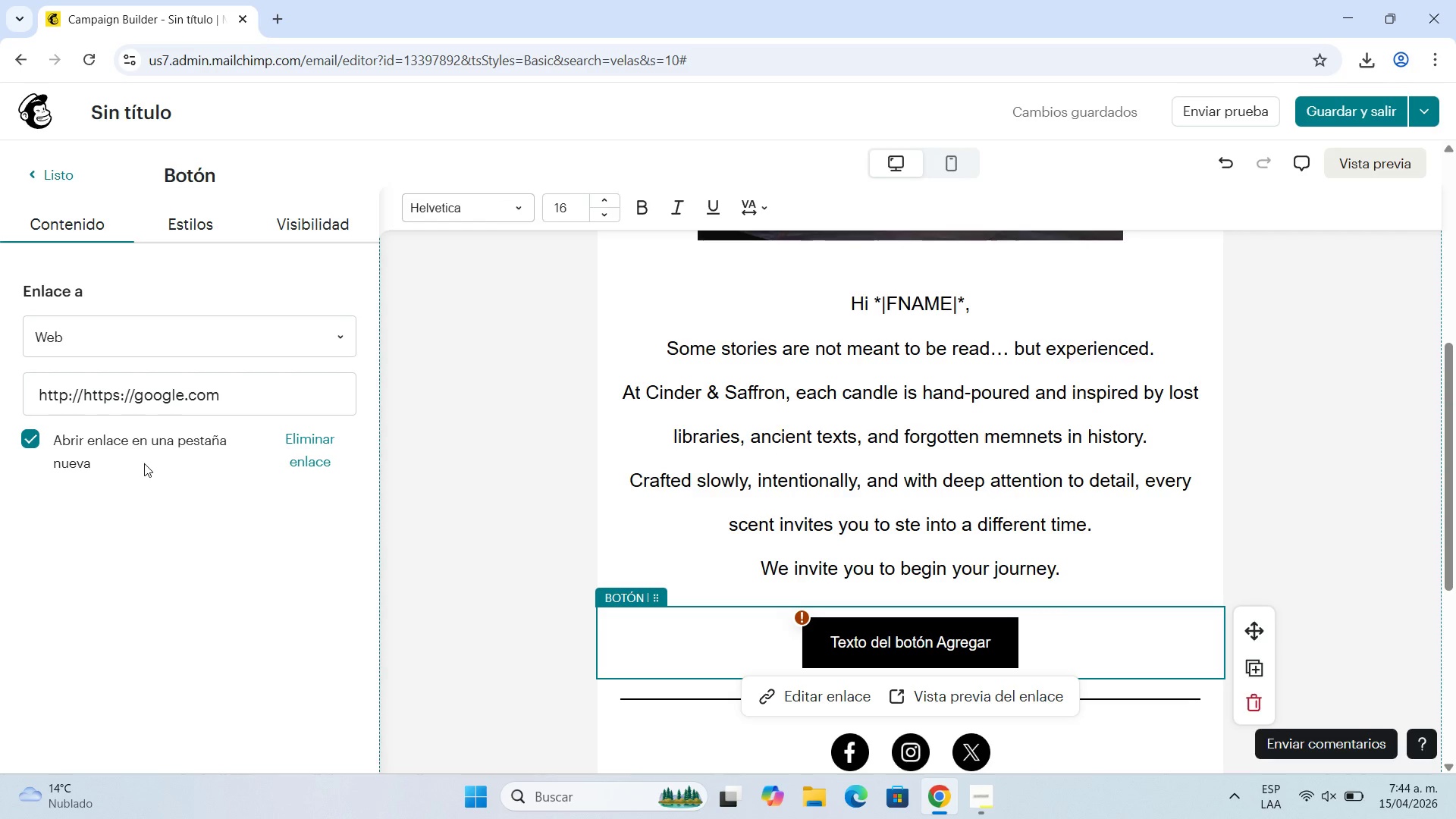 
wait(5.55)
 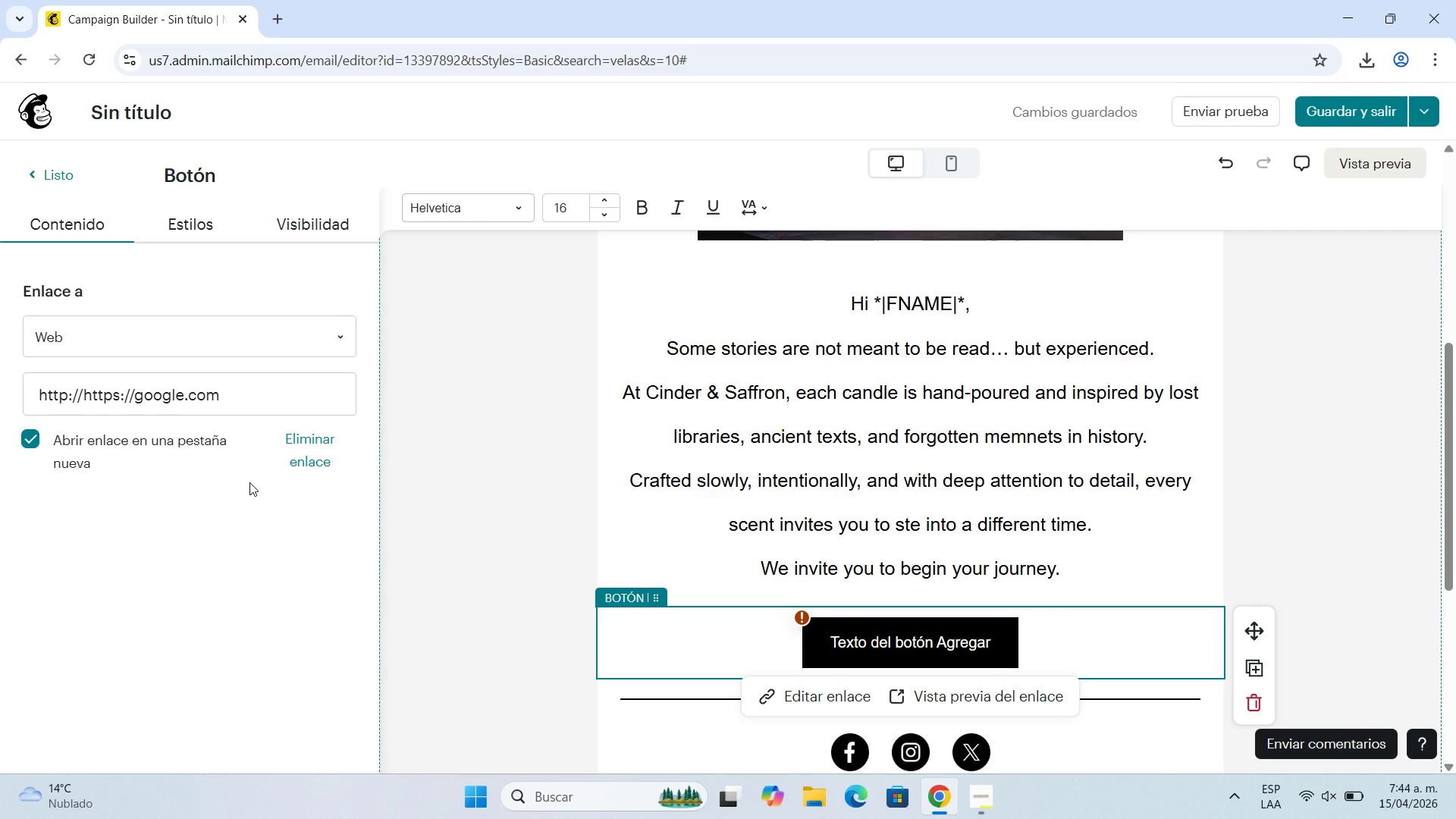 
left_click([424, 432])
 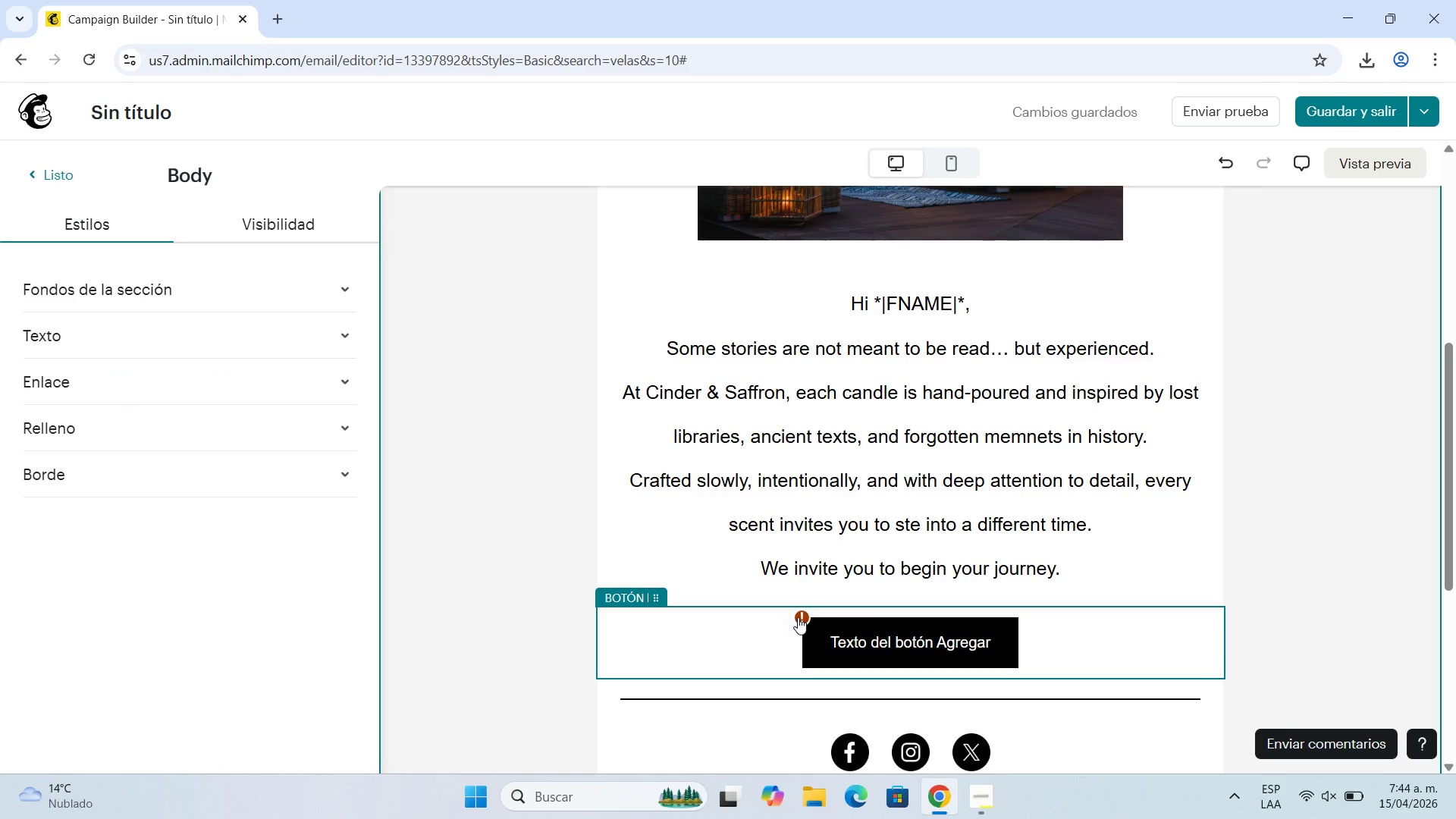 
left_click([798, 617])
 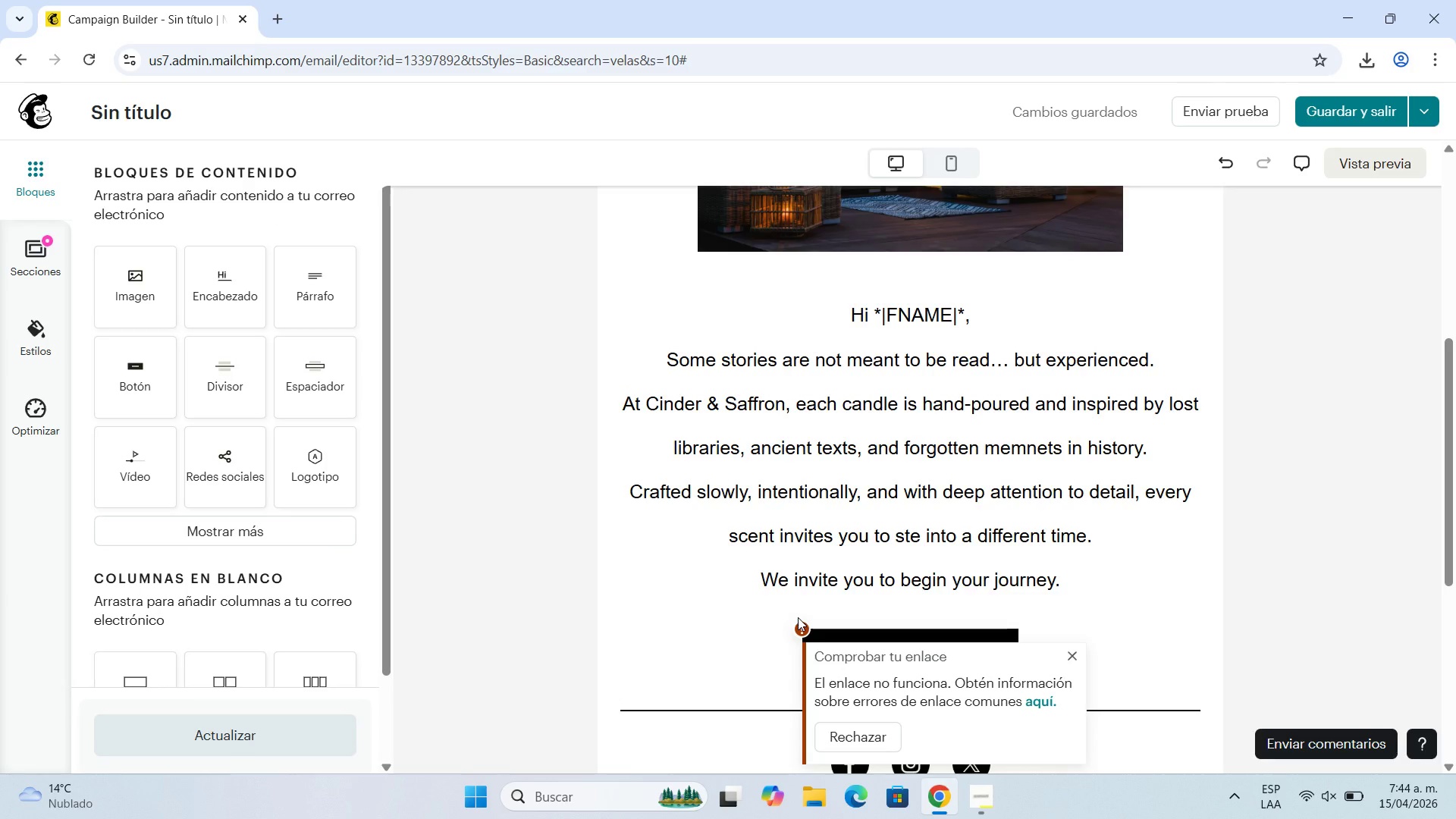 
scroll: coordinate [830, 597], scroll_direction: down, amount: 2.0
 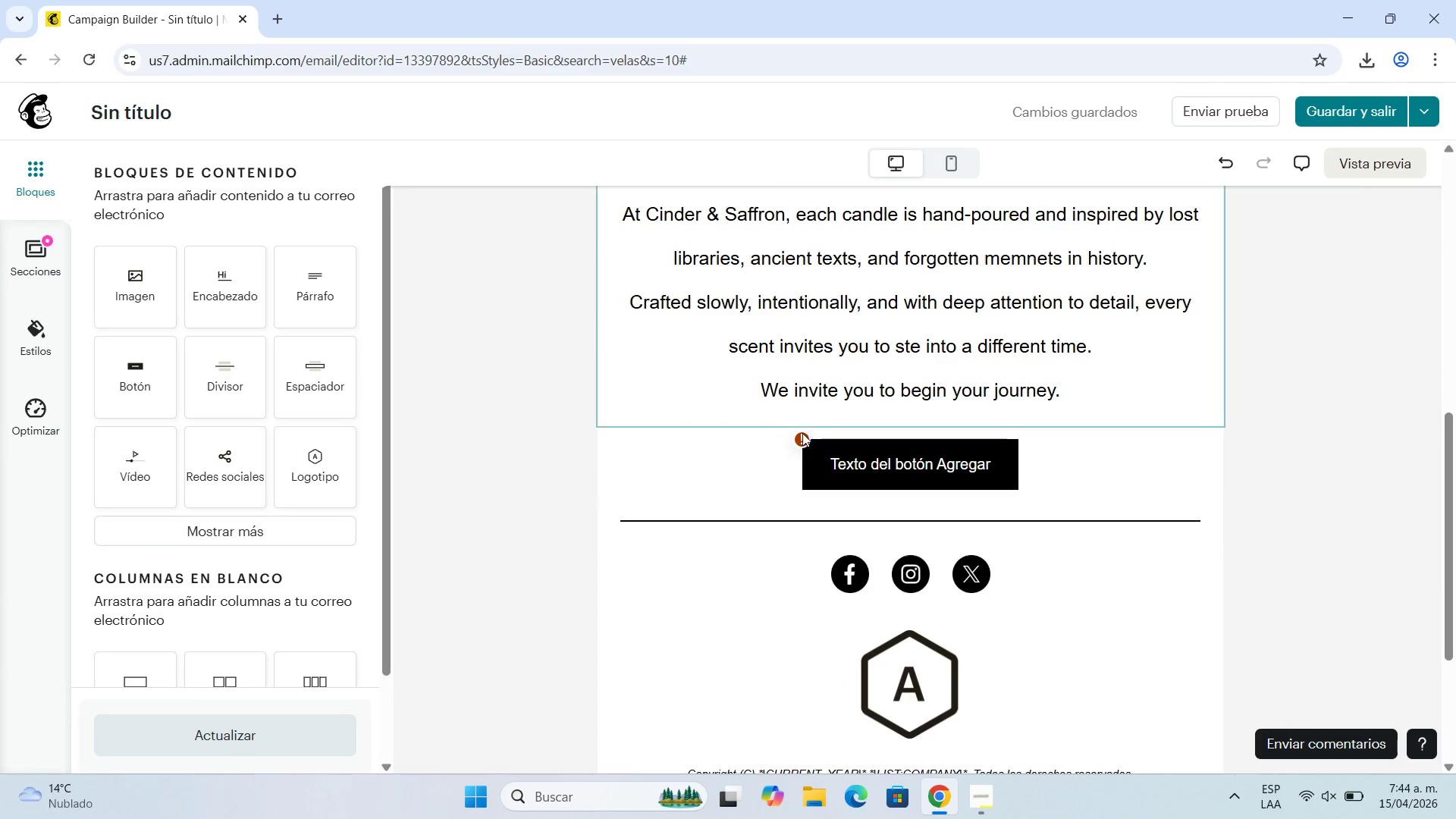 
left_click([802, 434])
 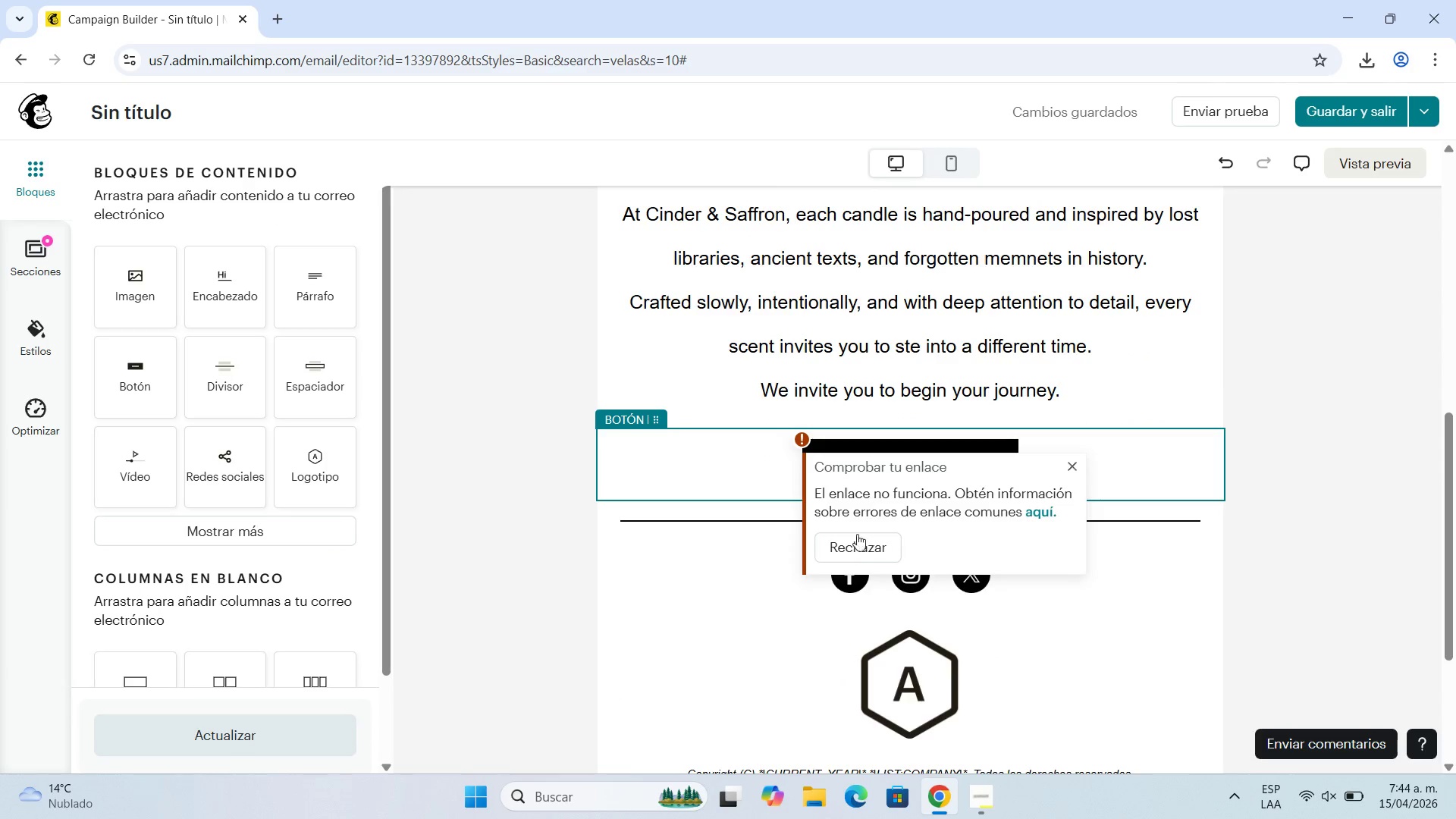 
left_click([854, 547])
 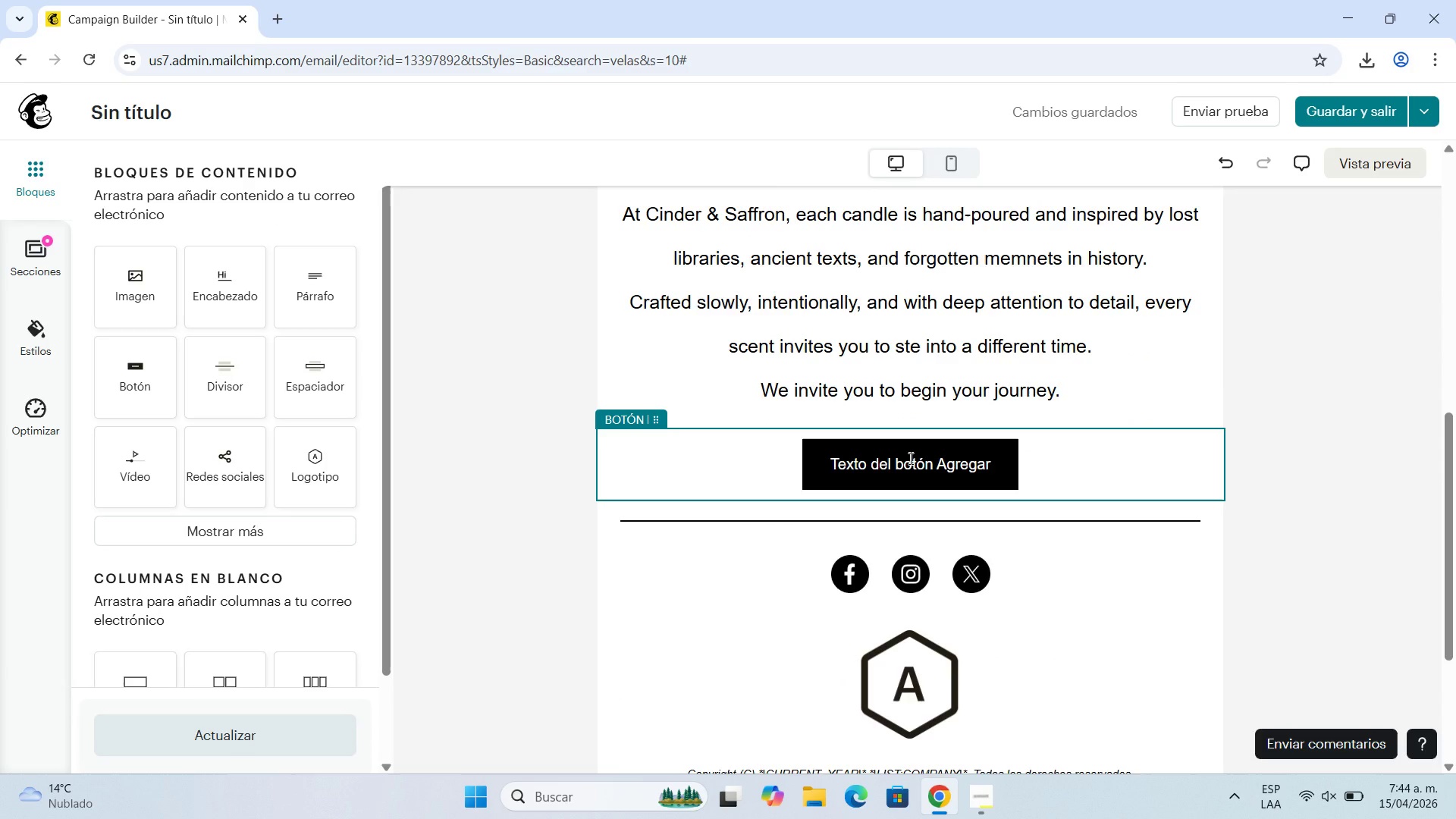 
wait(7.03)
 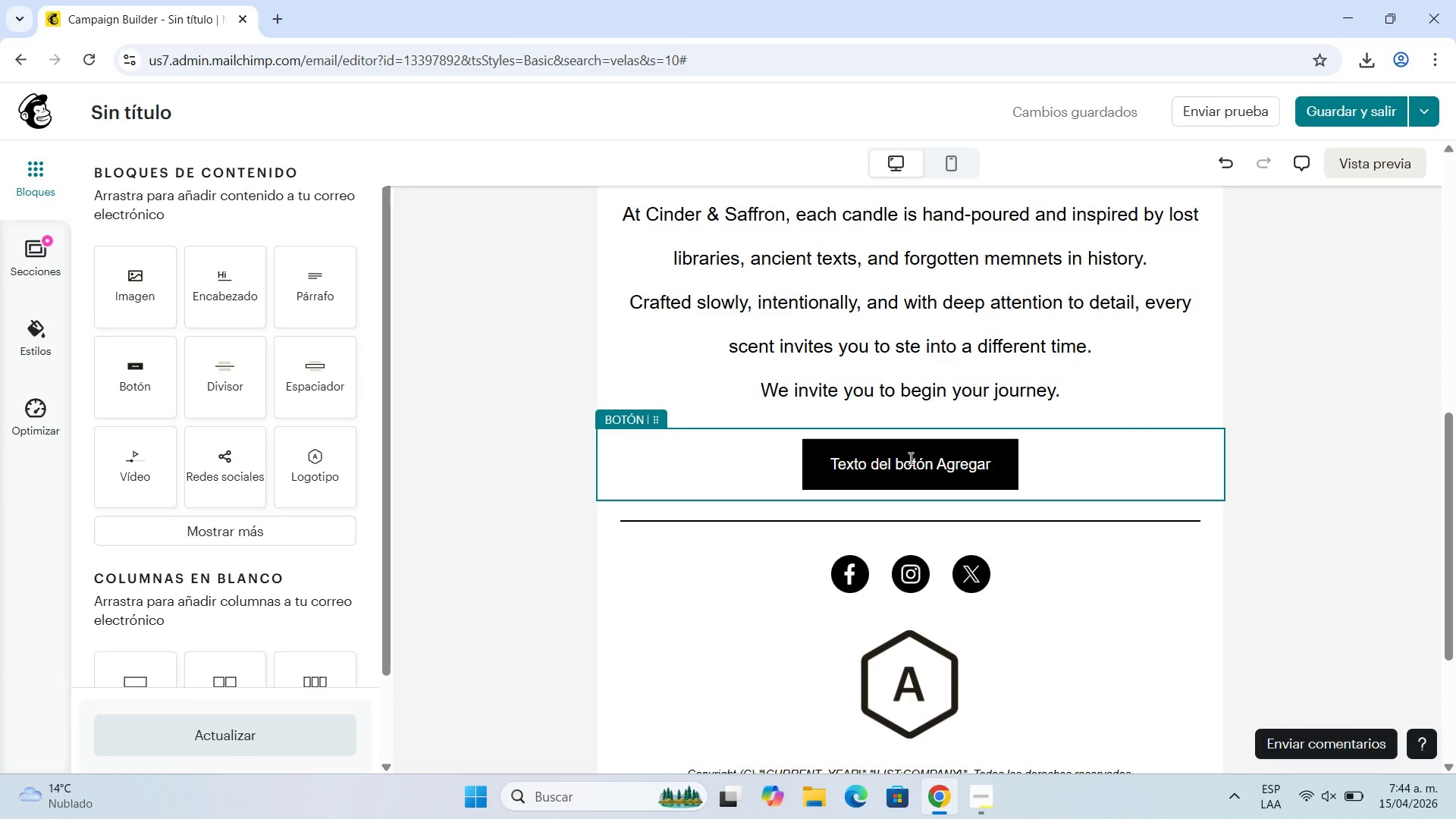 
scroll: coordinate [905, 464], scroll_direction: down, amount: 2.0
 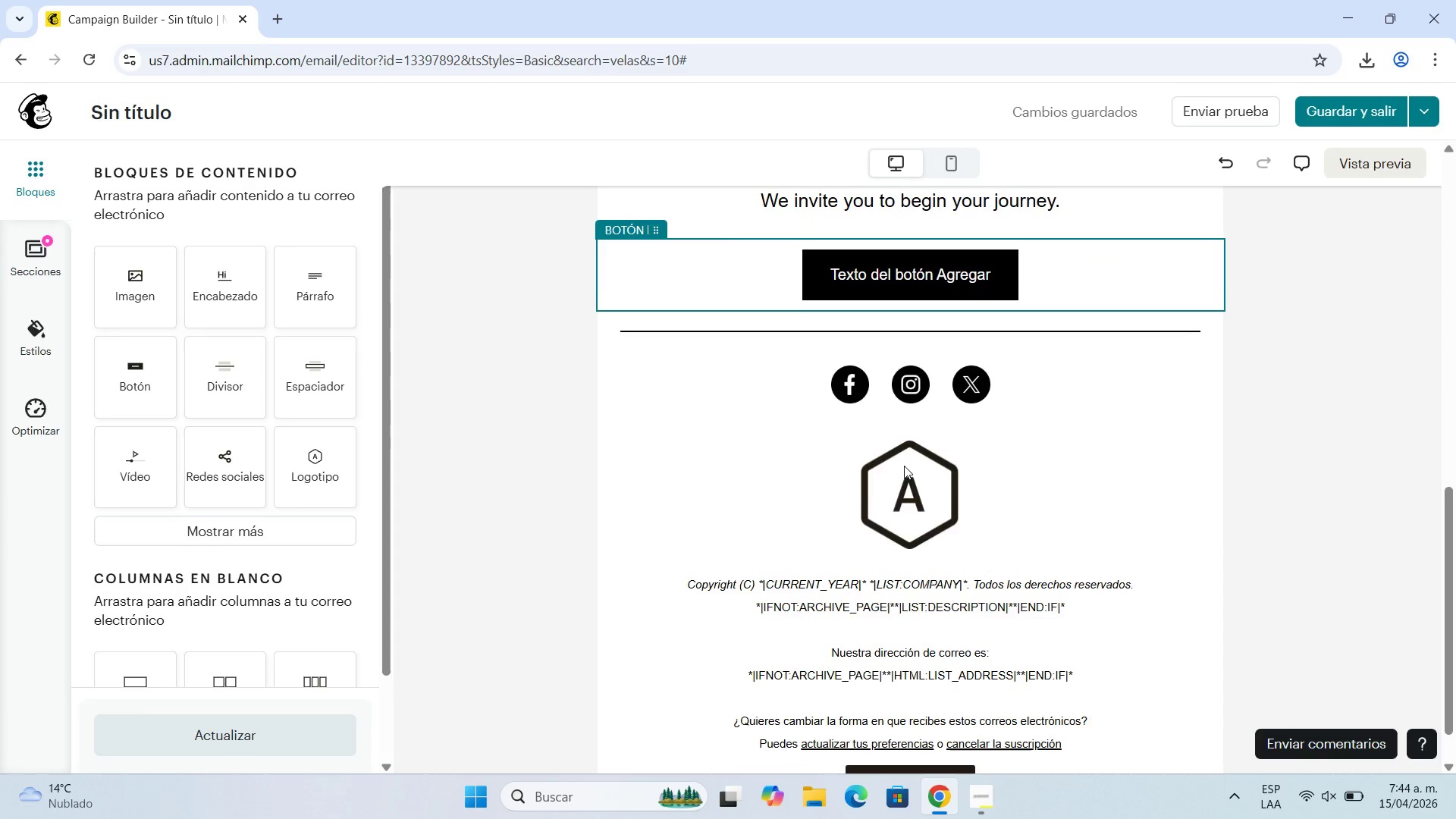 
scroll: coordinate [904, 466], scroll_direction: up, amount: 7.0
 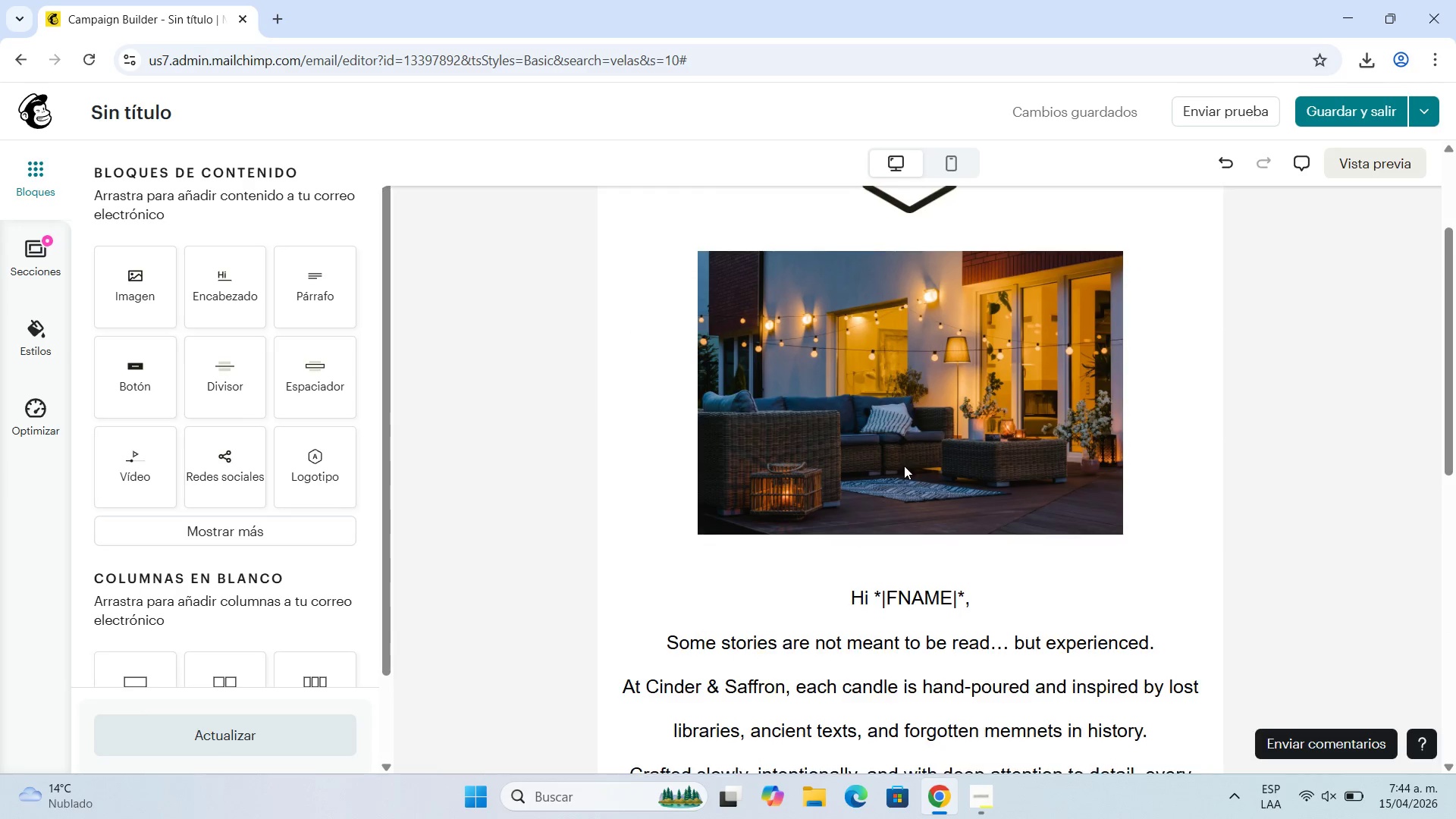 
scroll: coordinate [904, 466], scroll_direction: down, amount: 2.0
 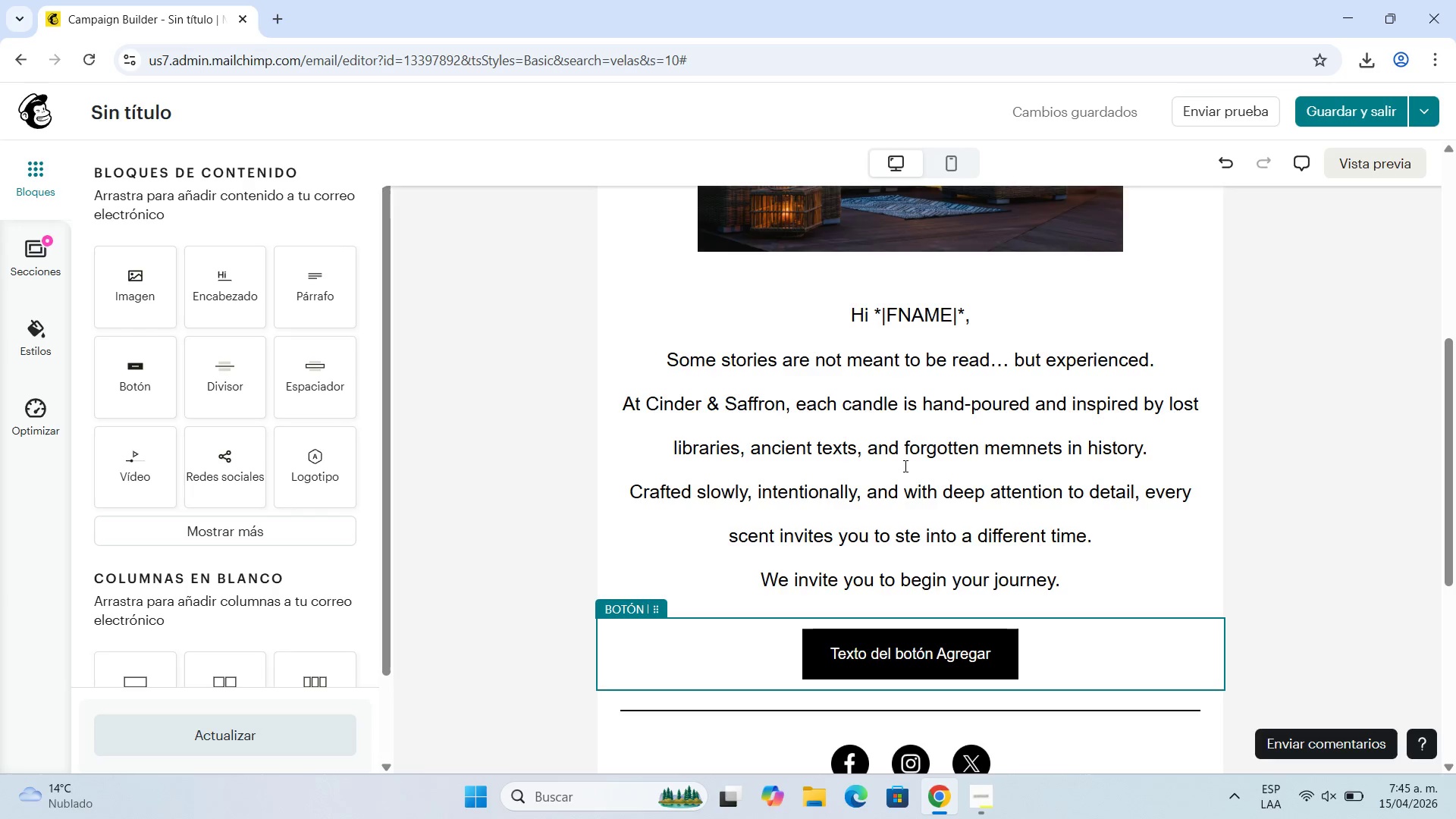 
wait(9.33)
 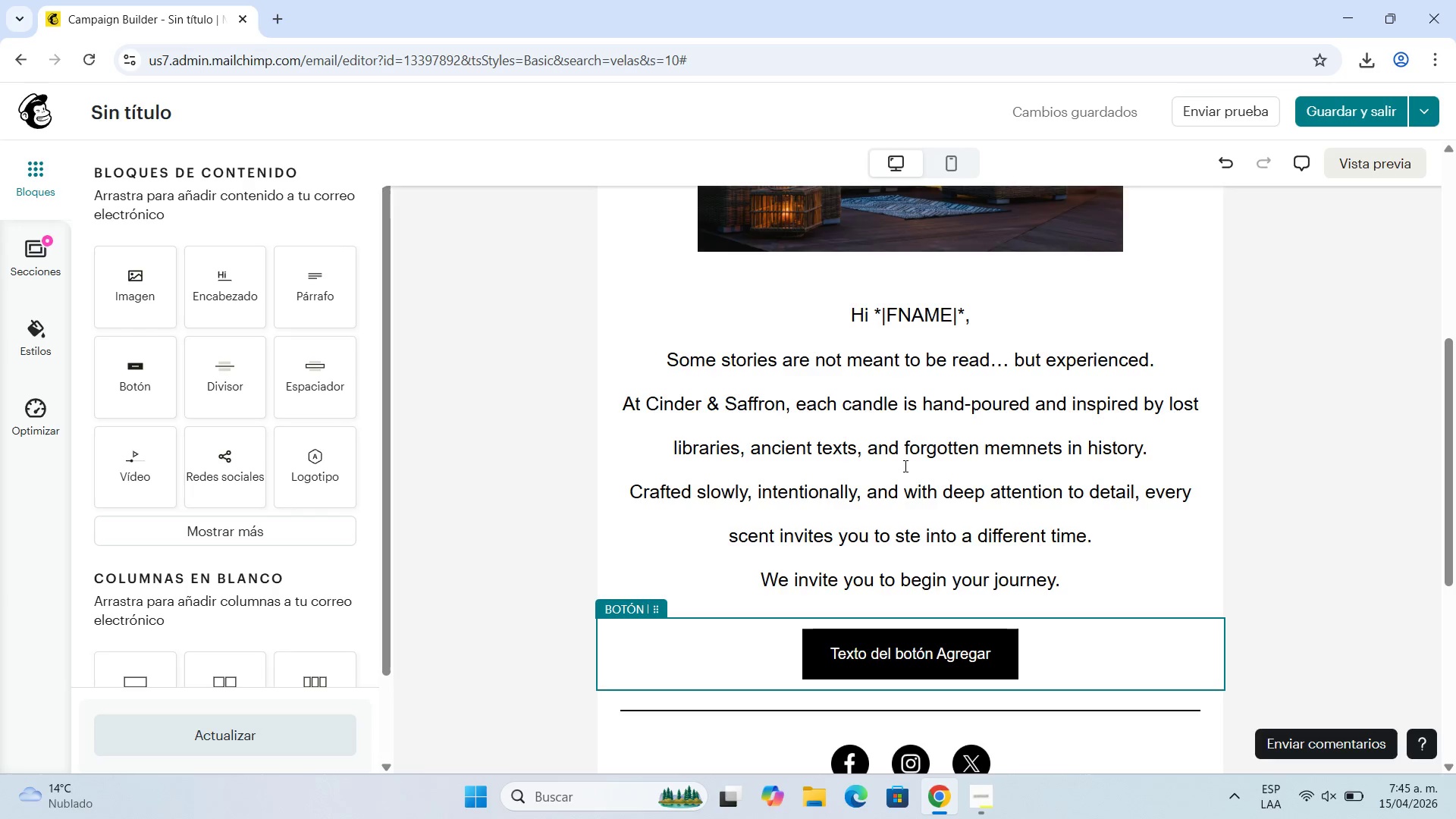 
scroll: coordinate [1136, 327], scroll_direction: up, amount: 2.0
 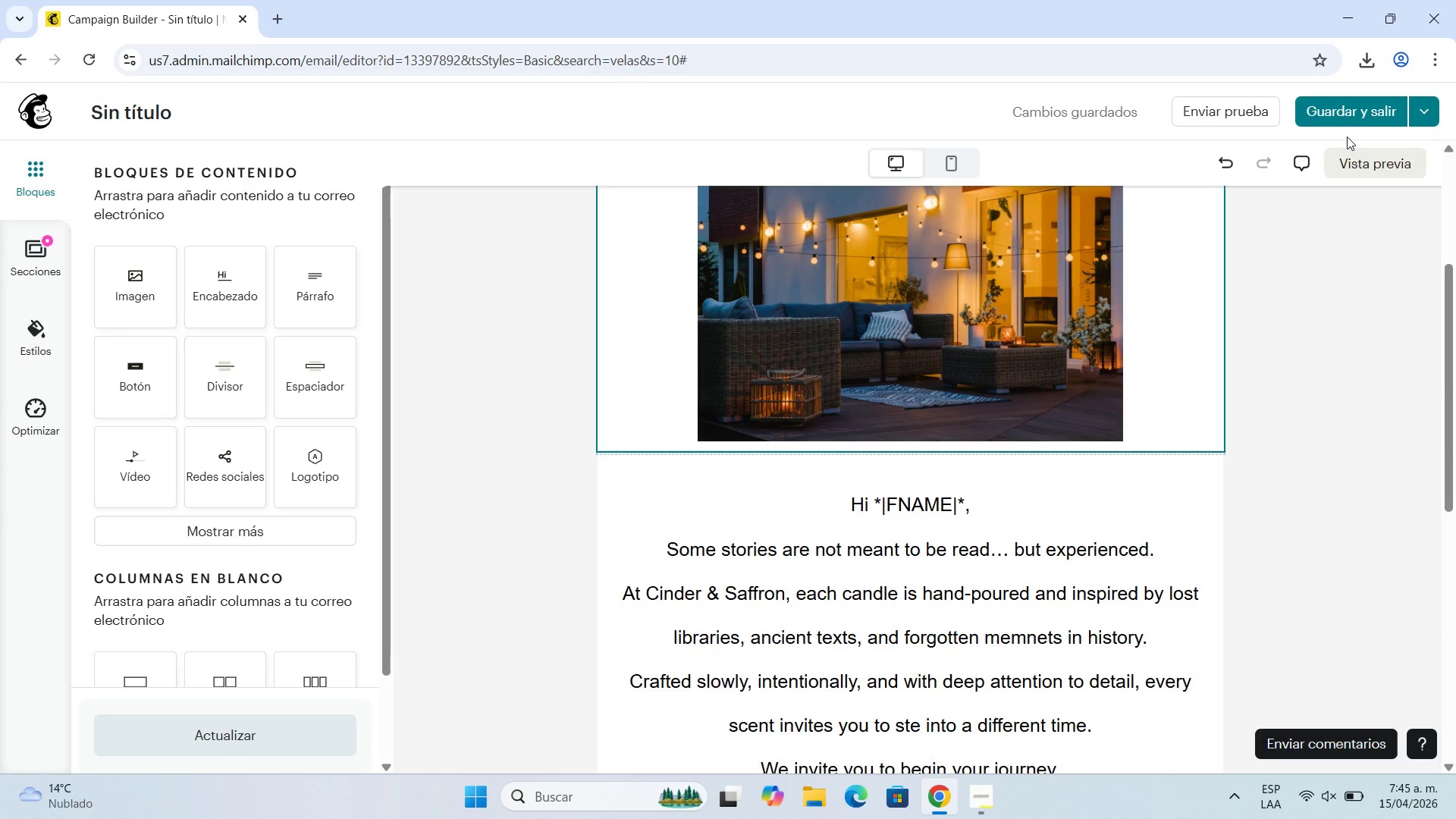 
left_click([1354, 114])
 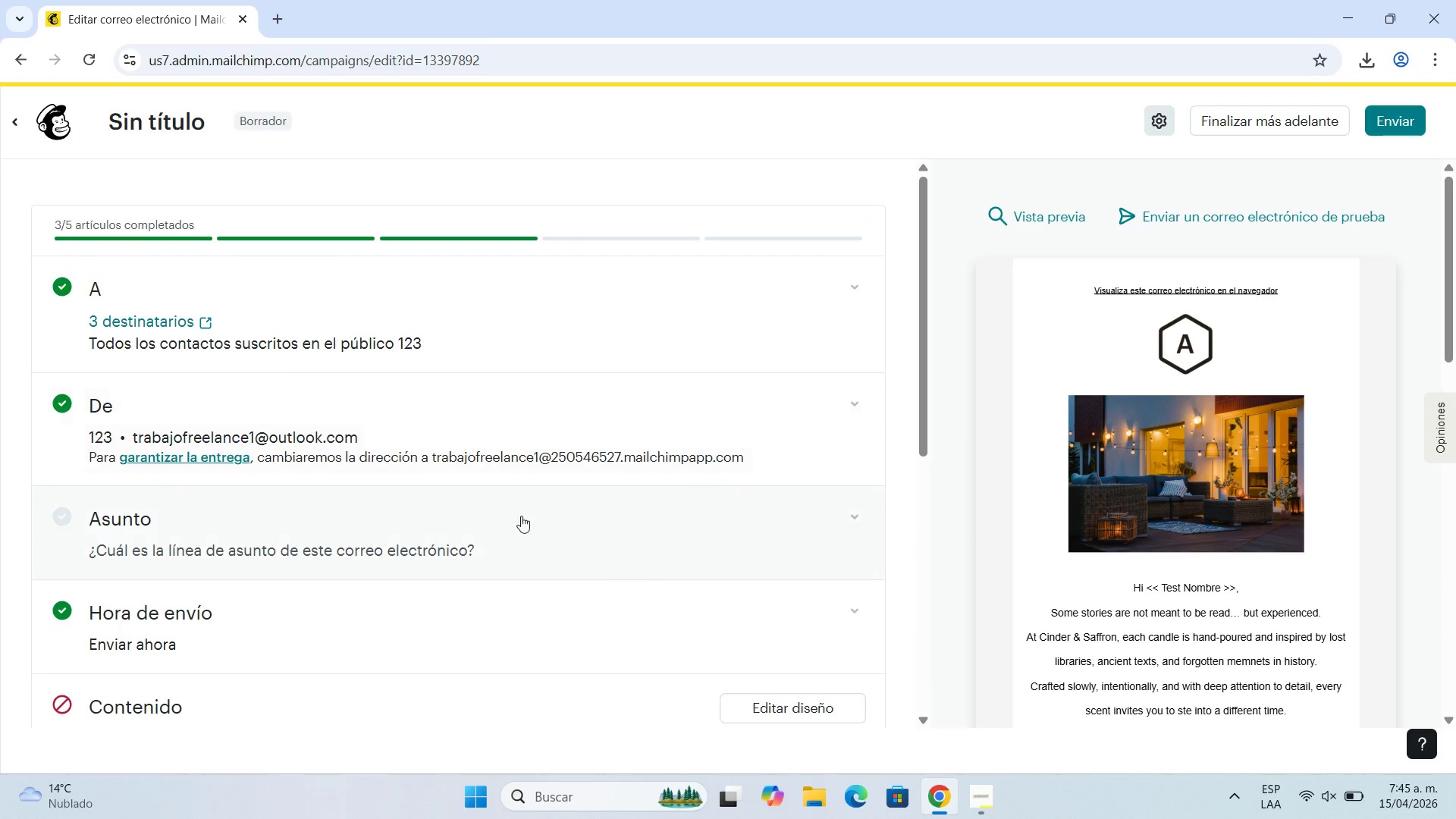 
wait(7.75)
 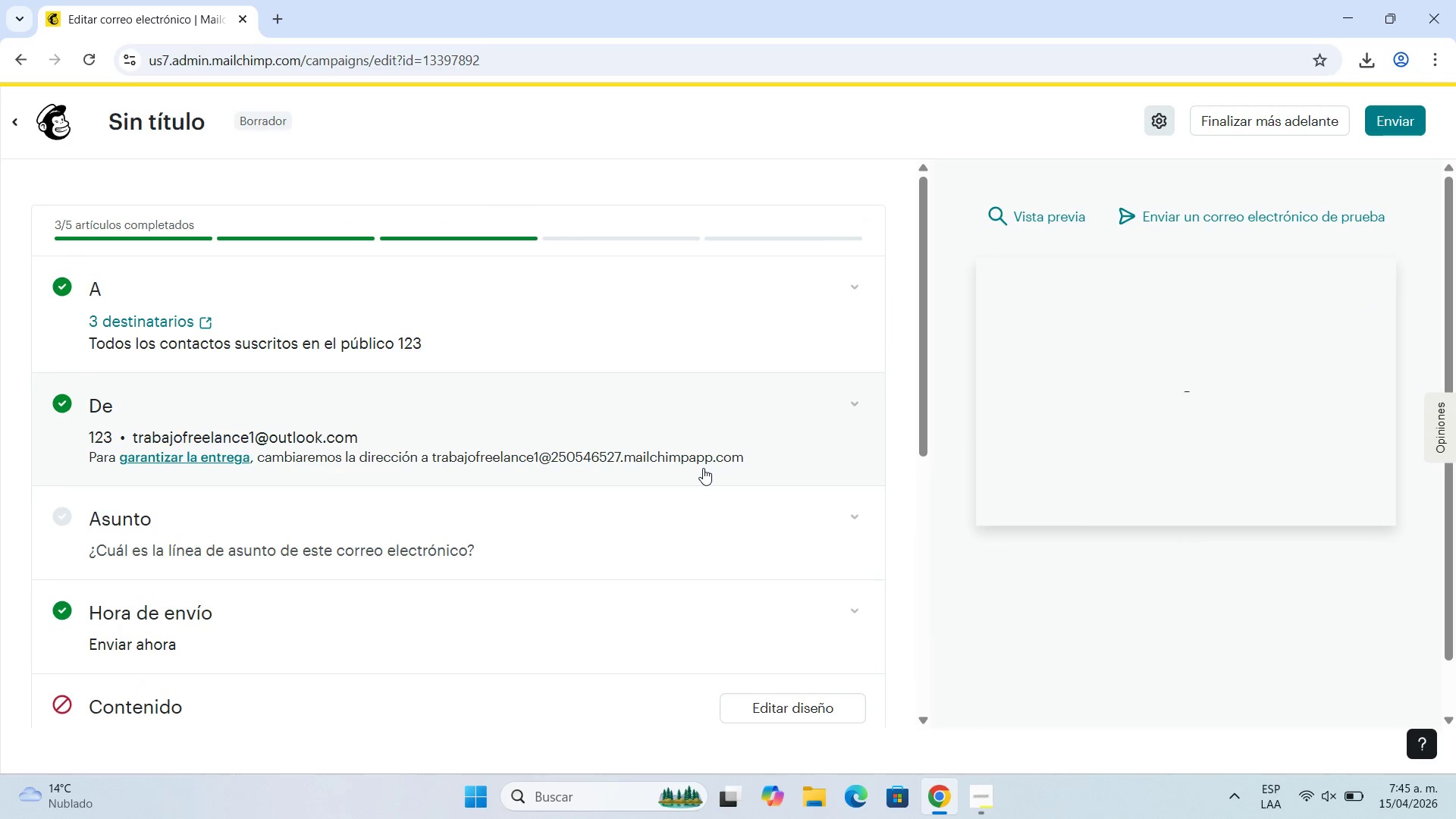 
left_click([629, 145])
 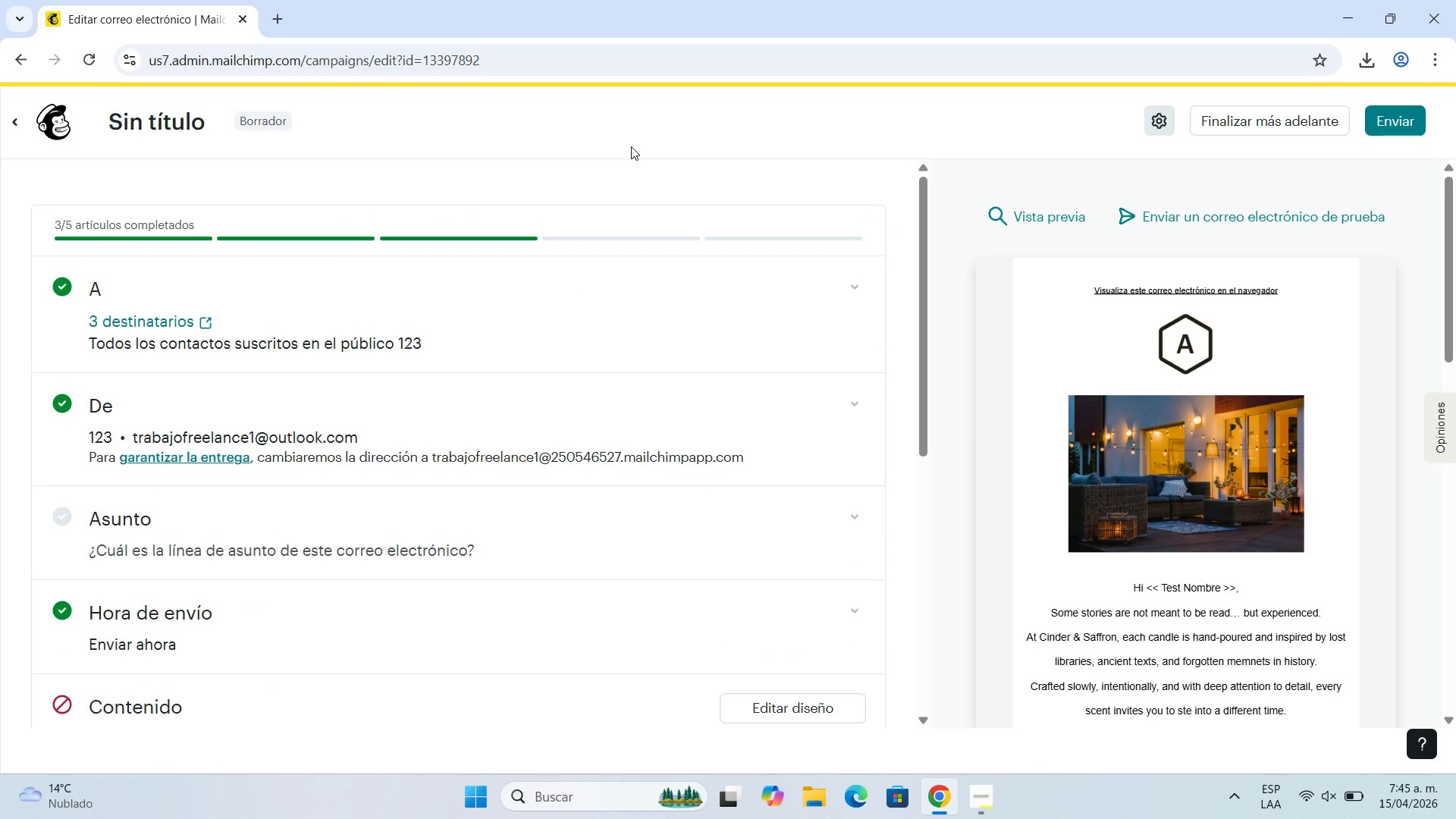 
wait(15.64)
 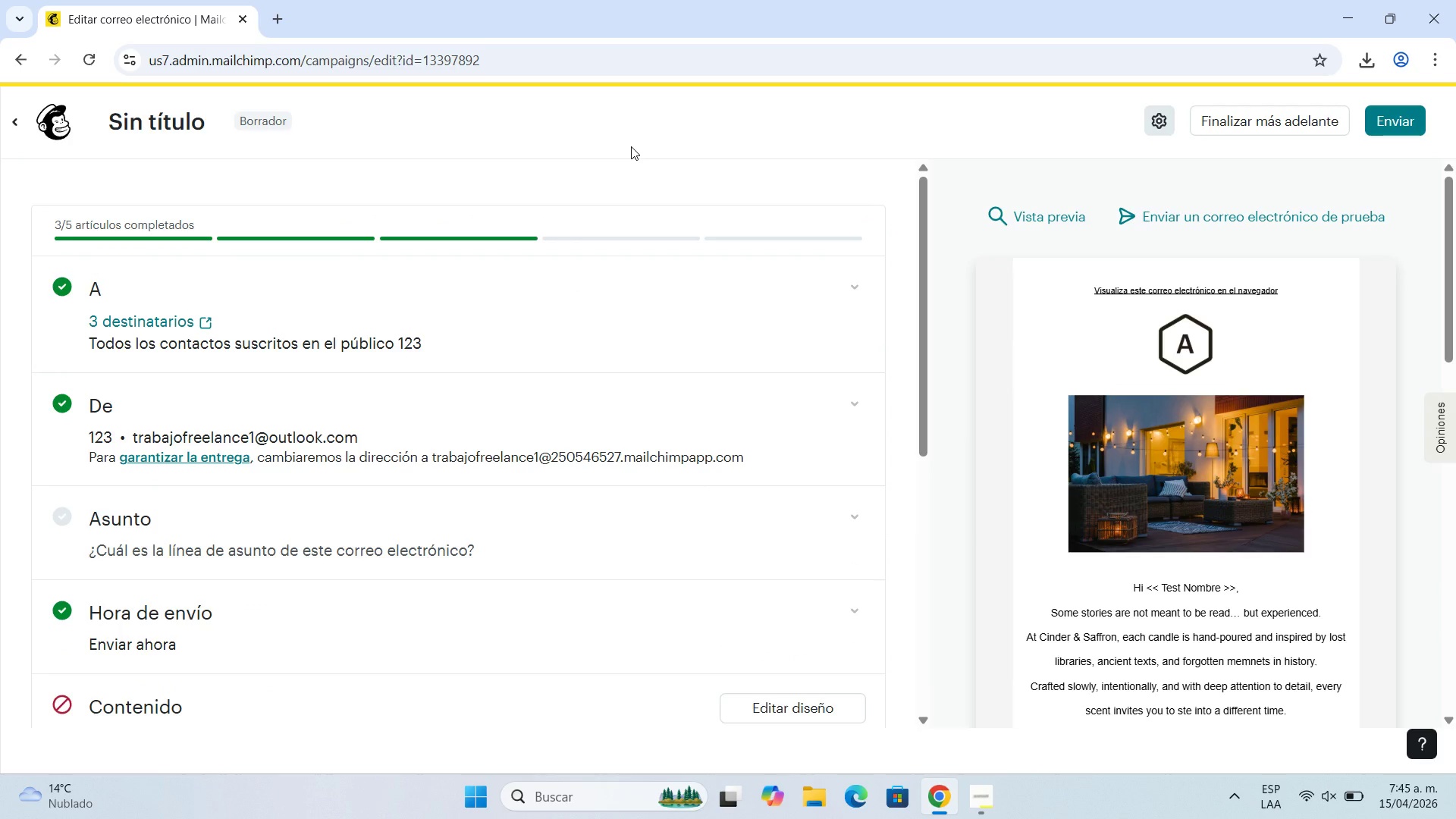 
left_click([154, 121])
 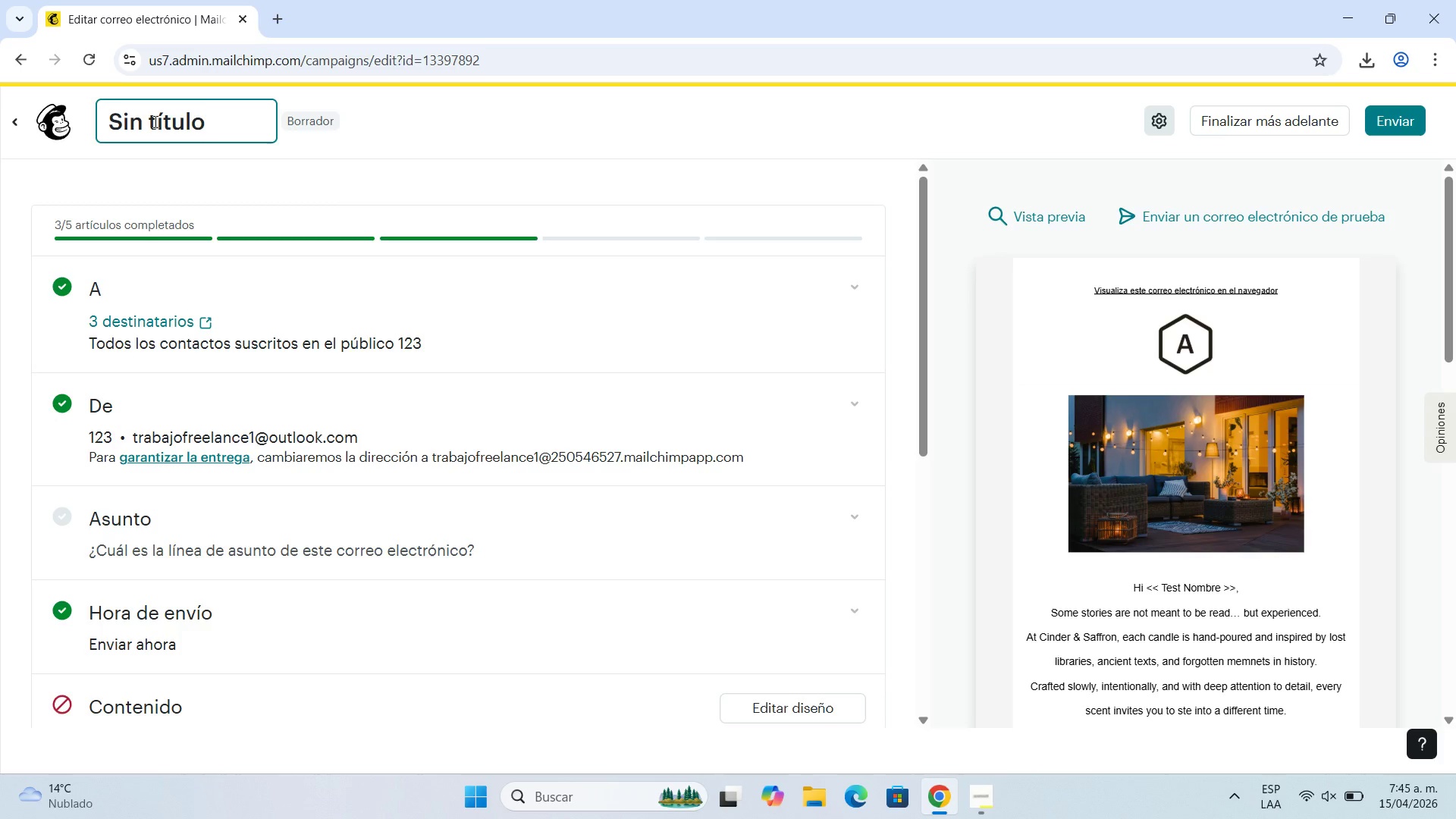 
wait(26.08)
 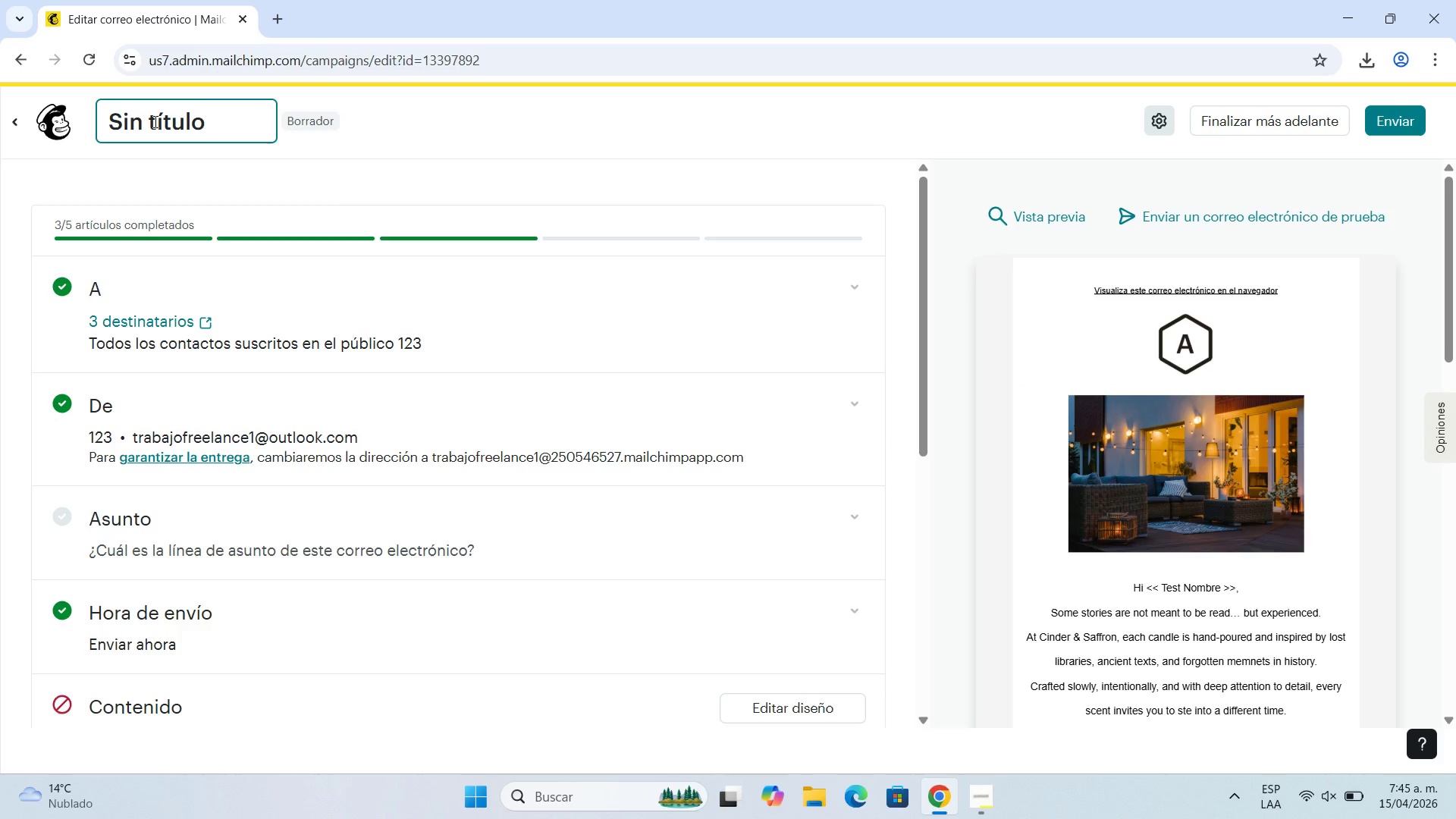 
hold_key(key=Backspace, duration=0.8)
 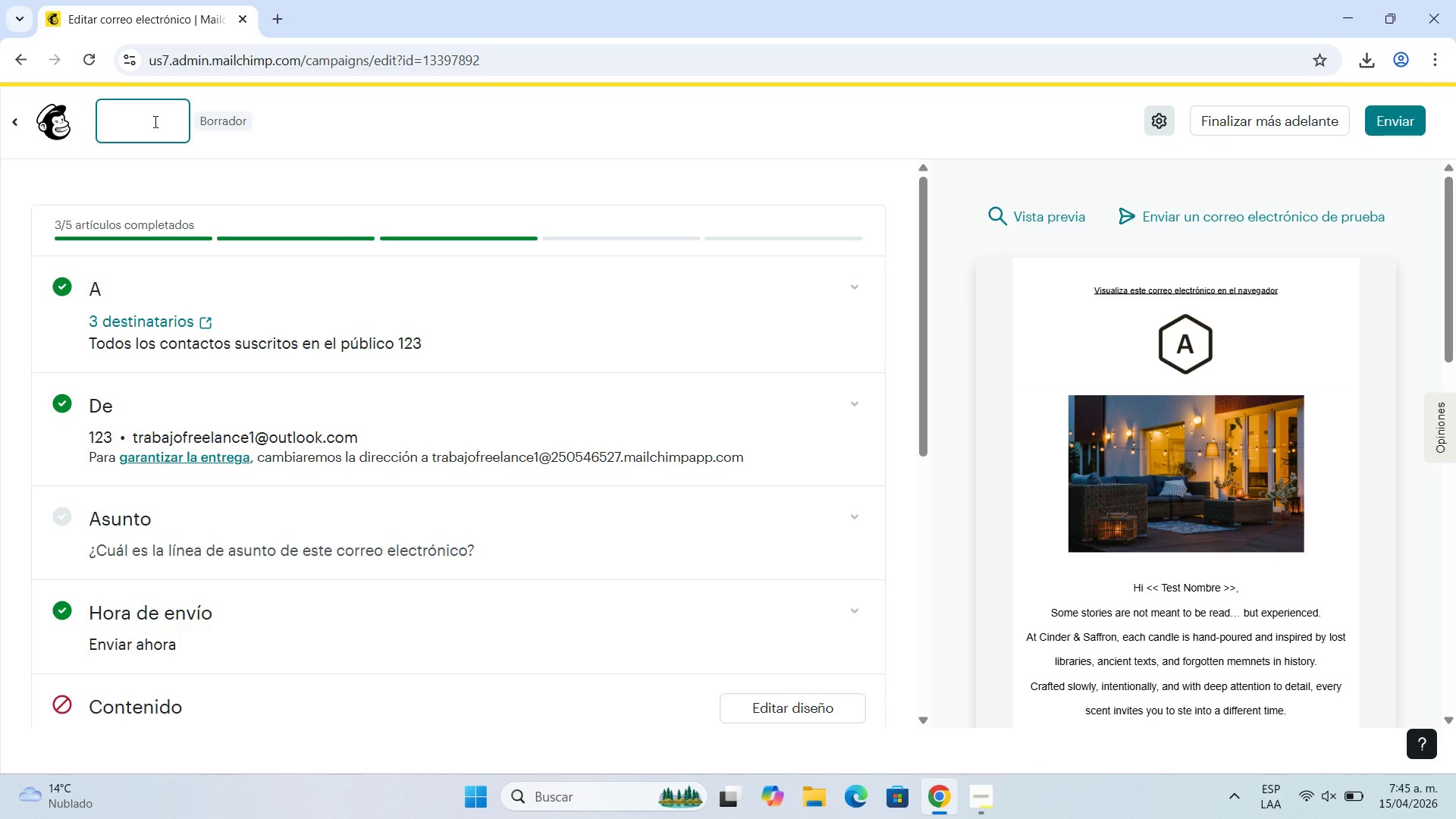 
type(Prso)
key(Backspace)
key(Backspace)
type(ospects)
 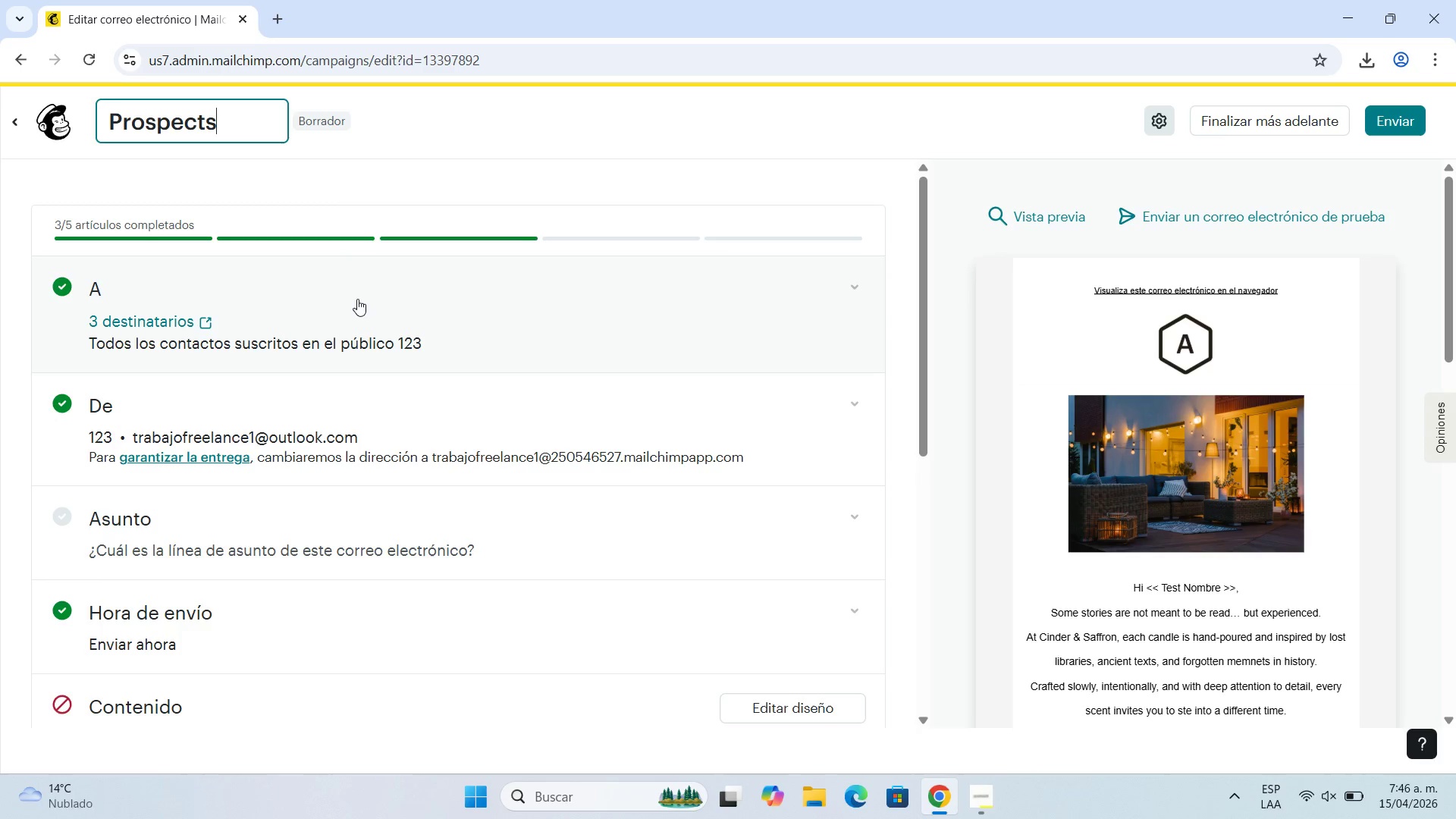 
wait(50.75)
 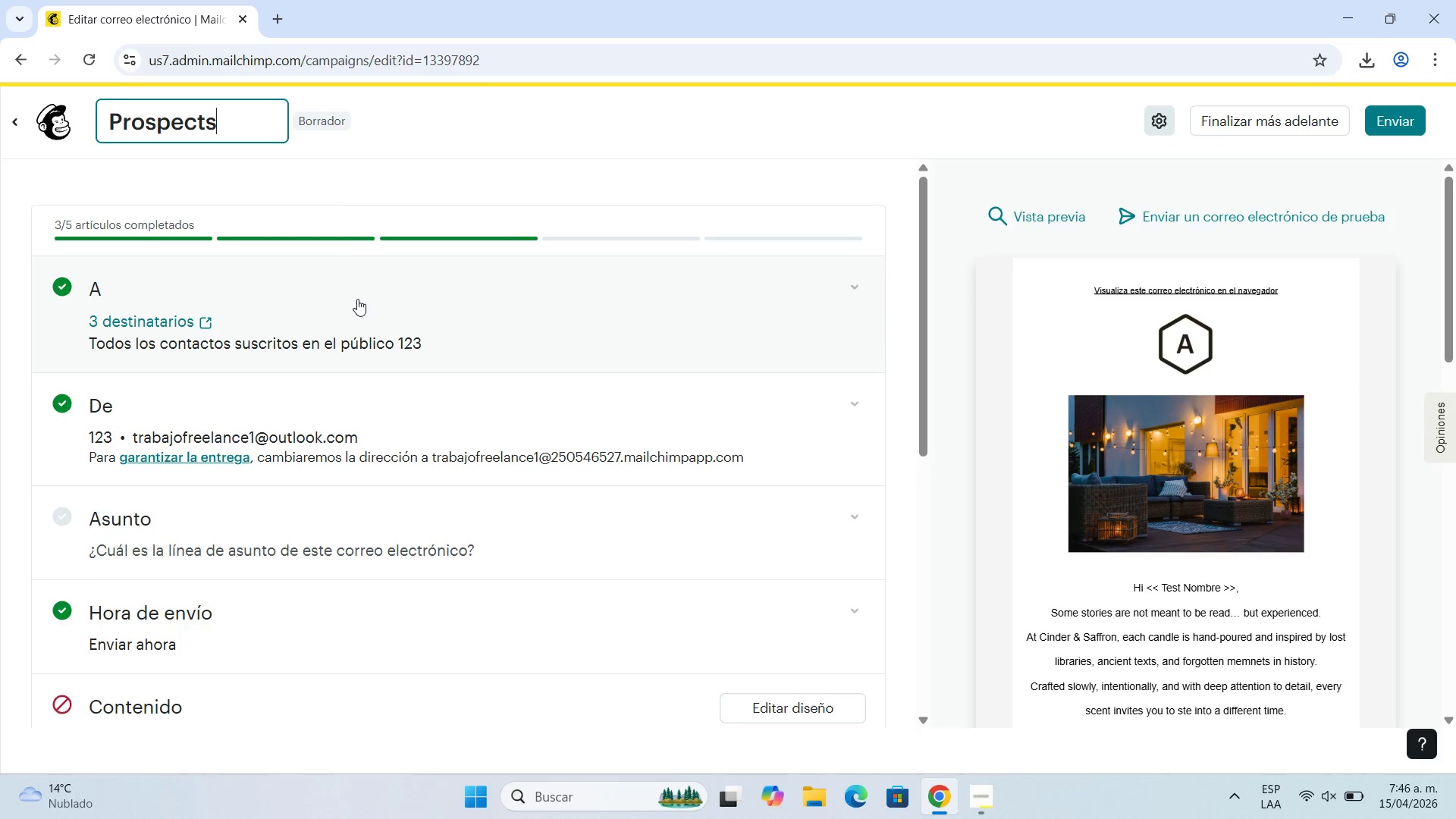 
left_click_drag(start_coordinate=[249, 127], to_coordinate=[46, 133])
 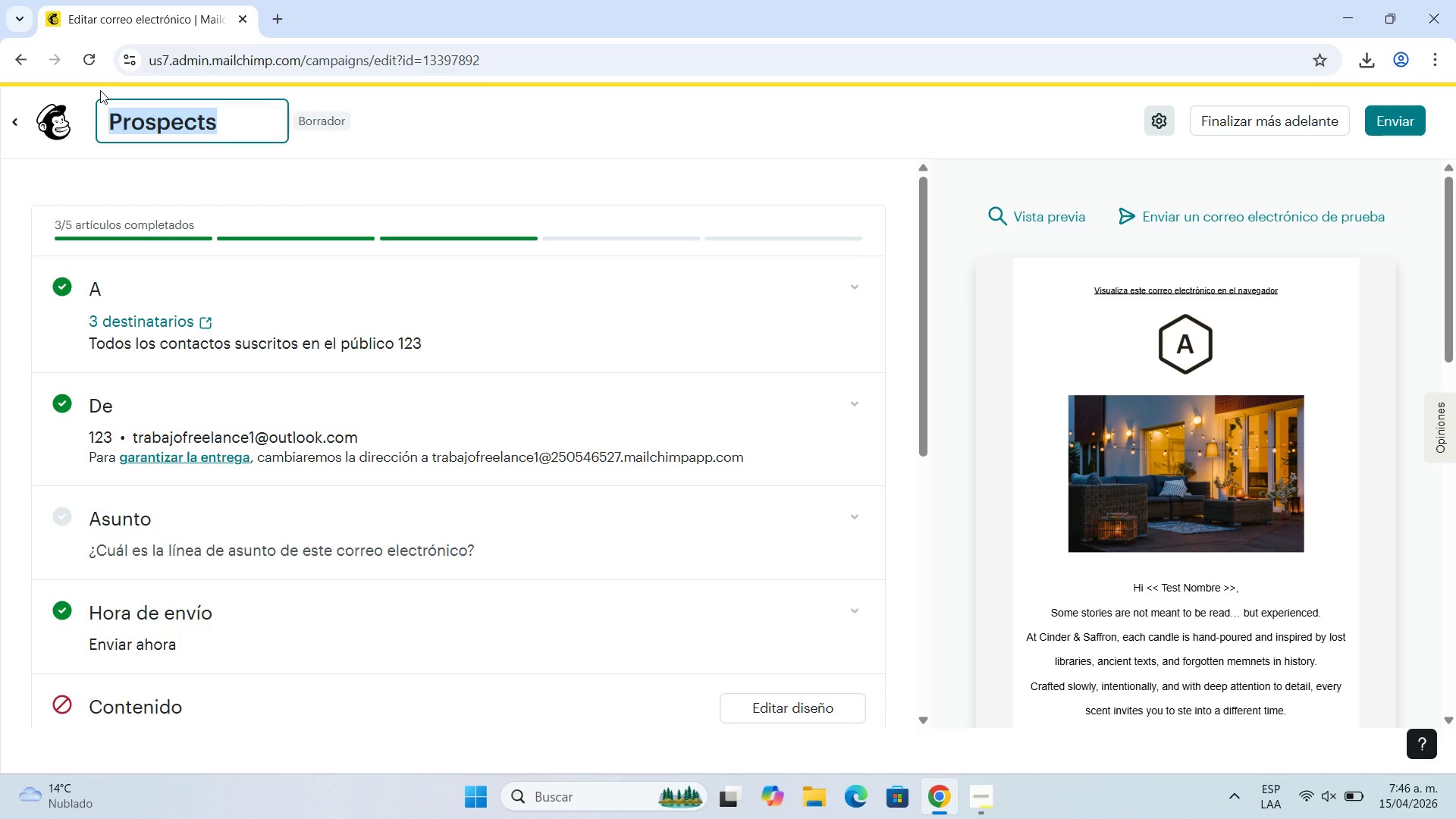 
key(Backspace)
 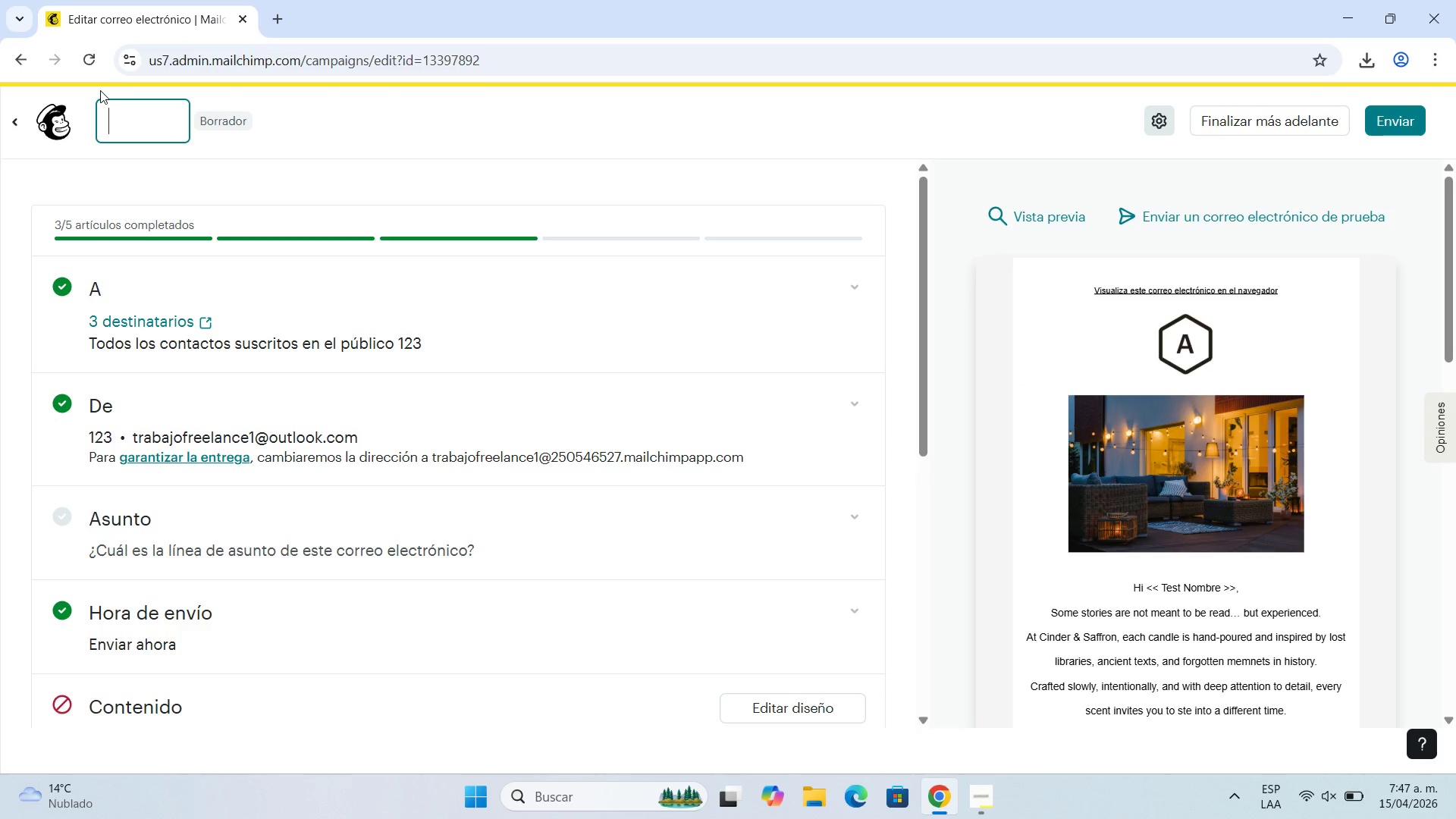 
wait(15.66)
 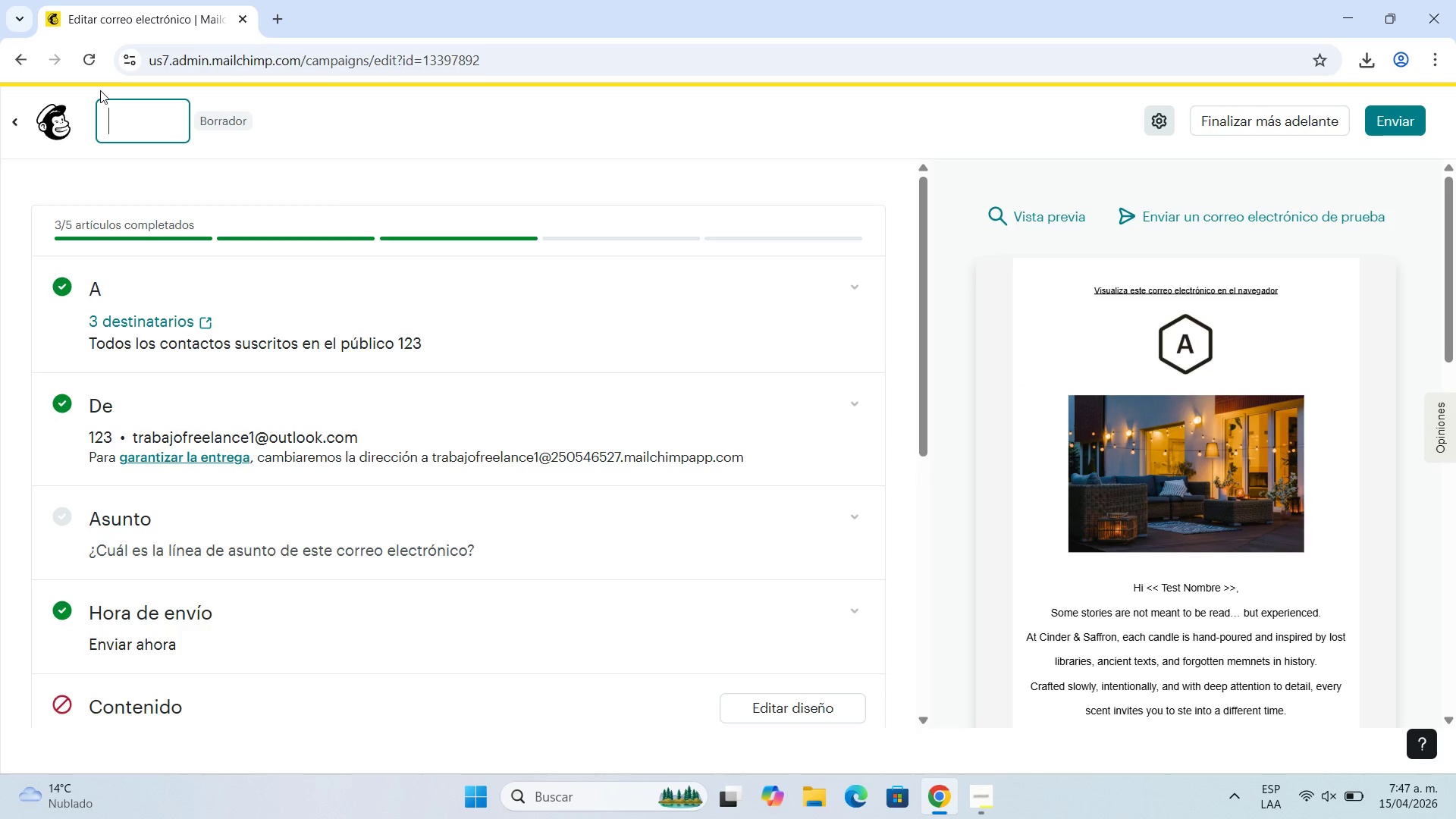 
left_click([133, 127])
 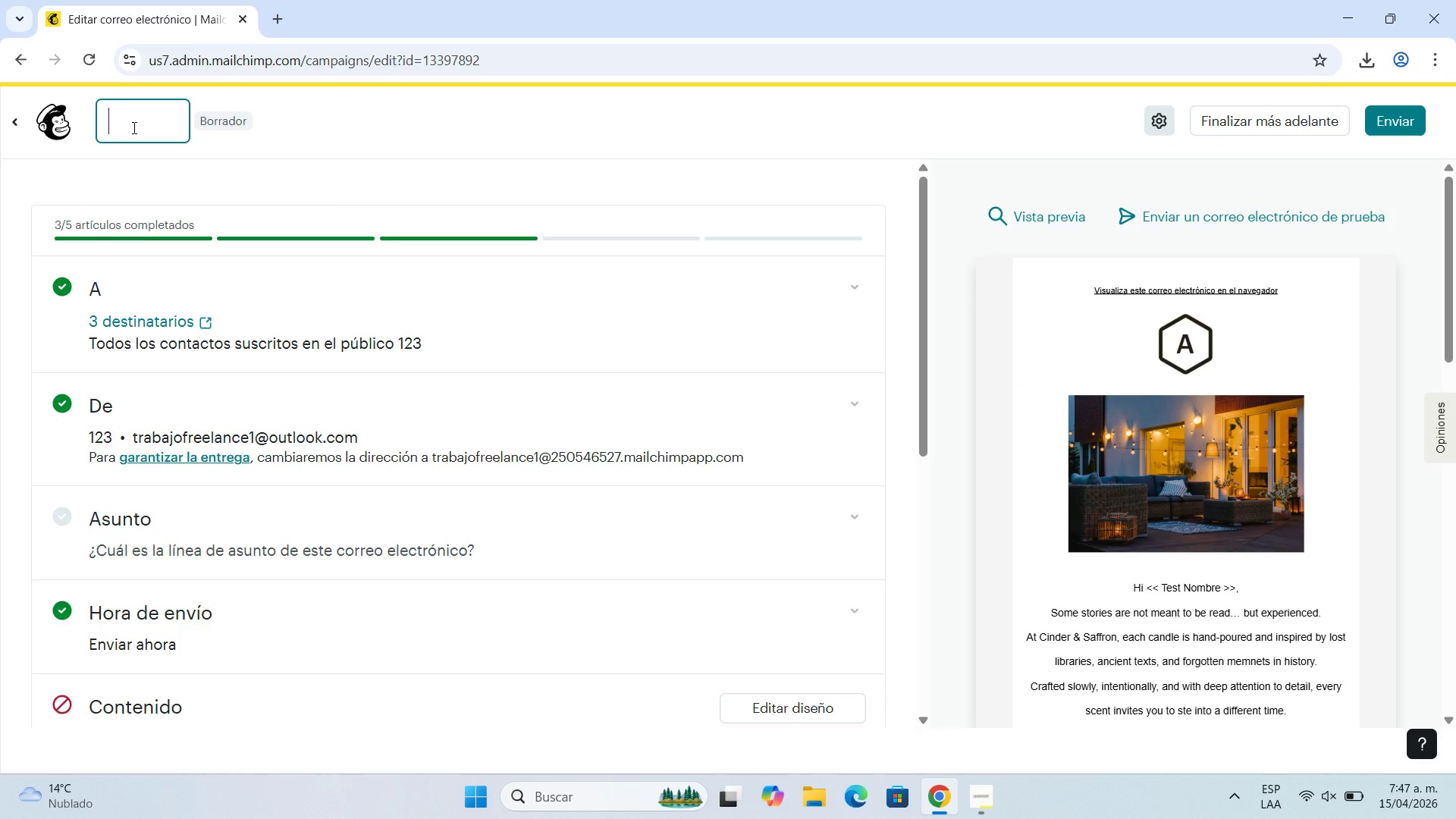 
wait(5.94)
 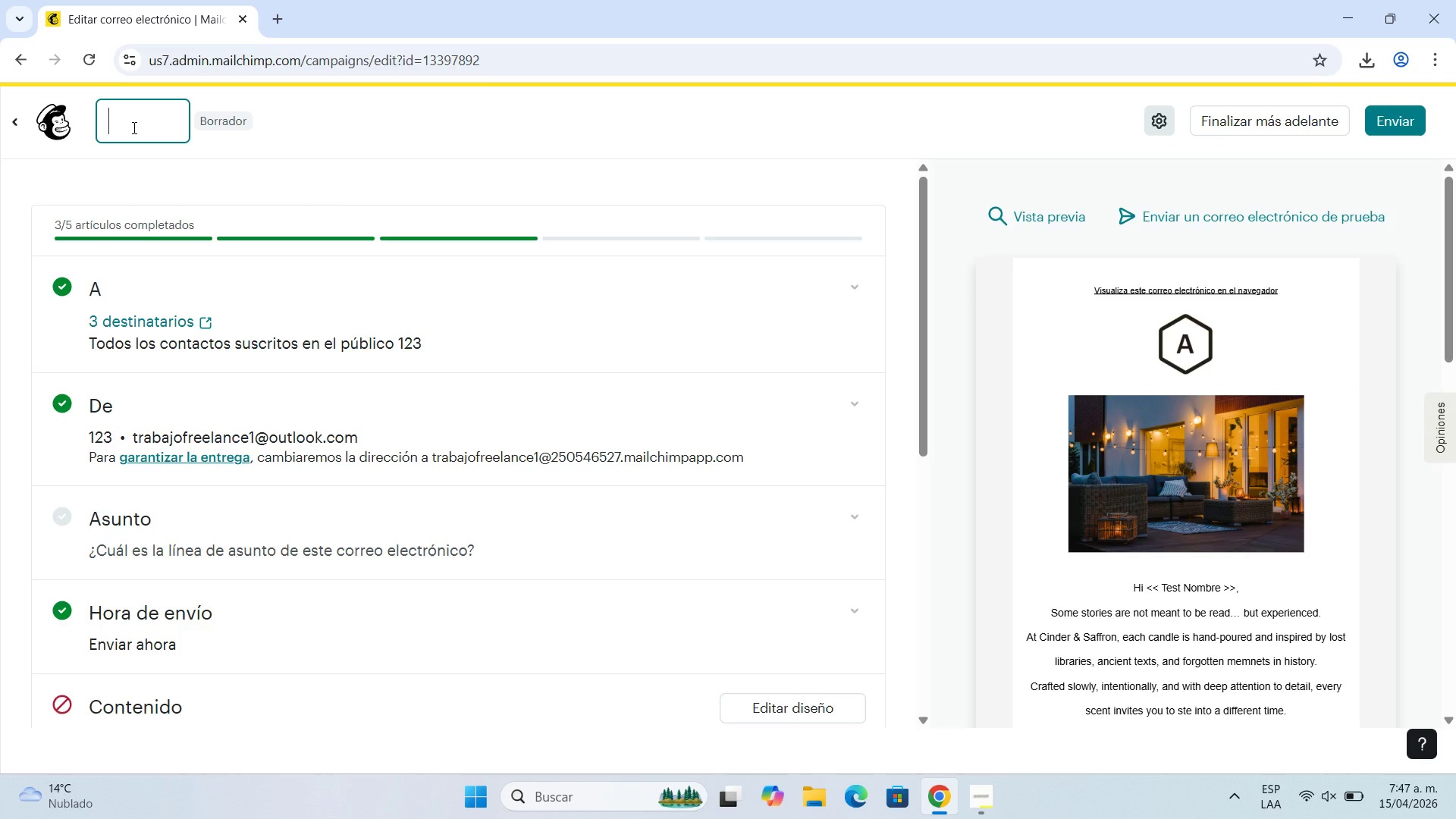 
type(Welcome Journey)
 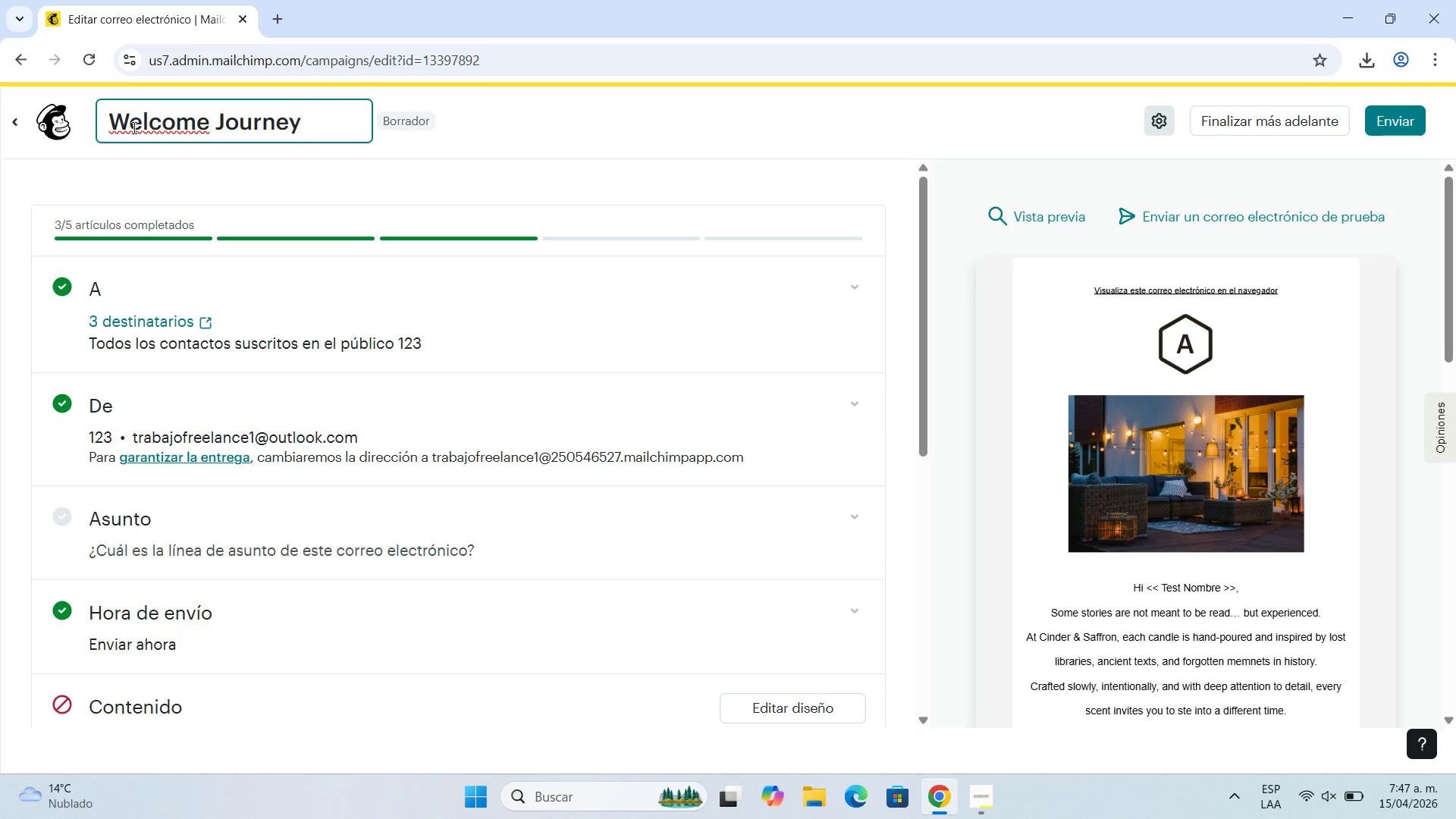 
left_click([613, 180])
 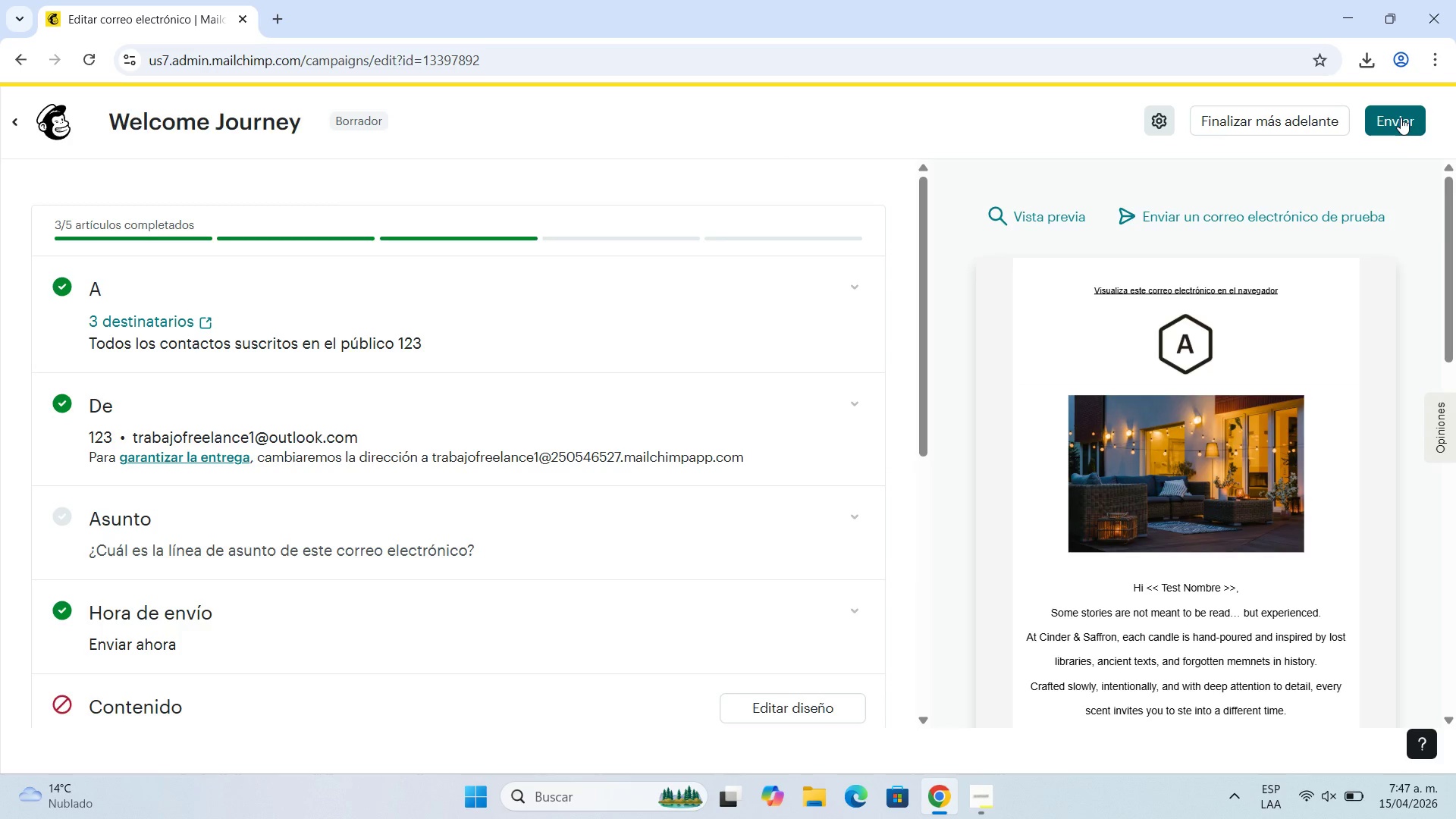 
wait(42.17)
 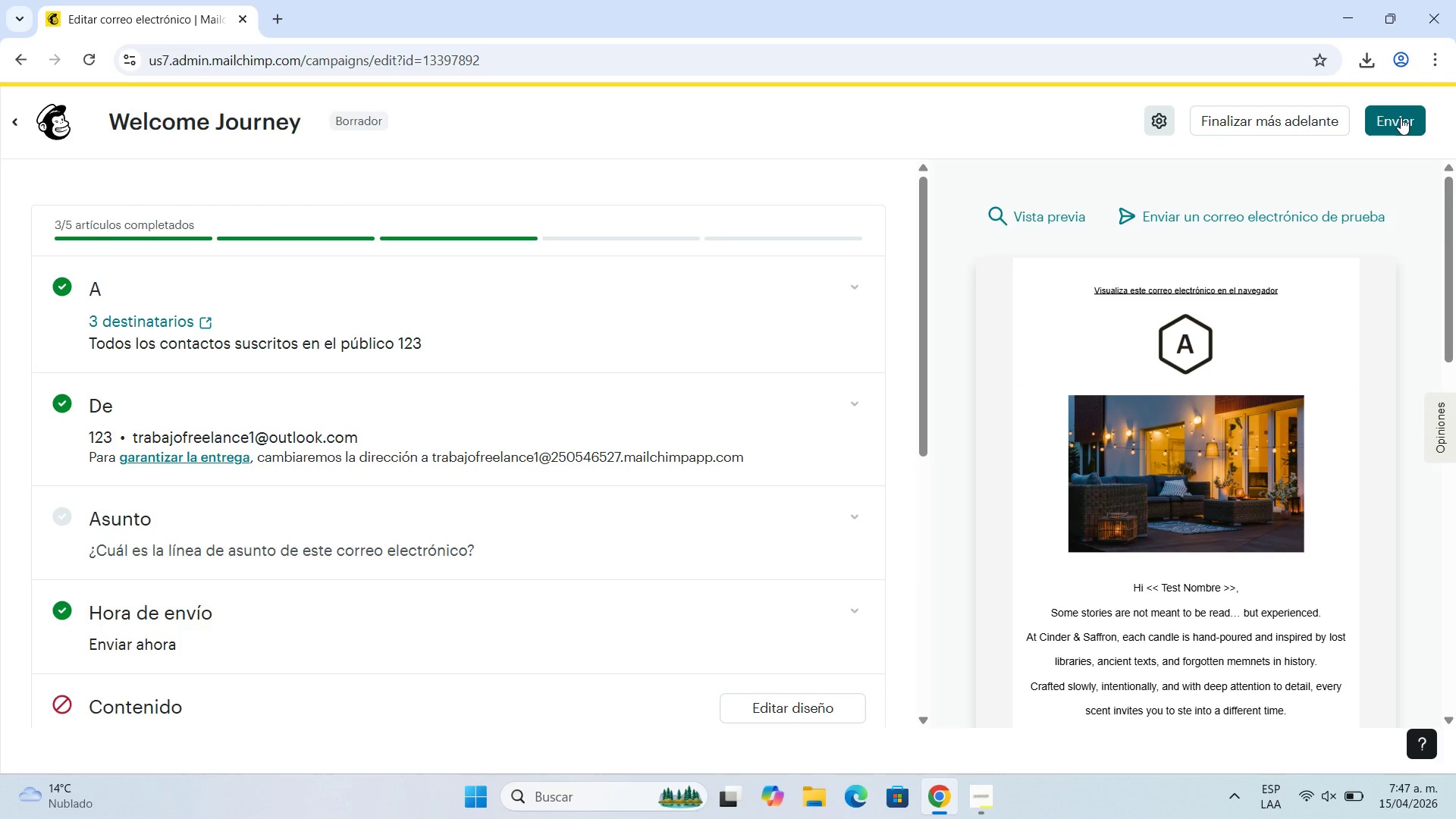 
scroll: coordinate [1187, 385], scroll_direction: down, amount: 5.0
 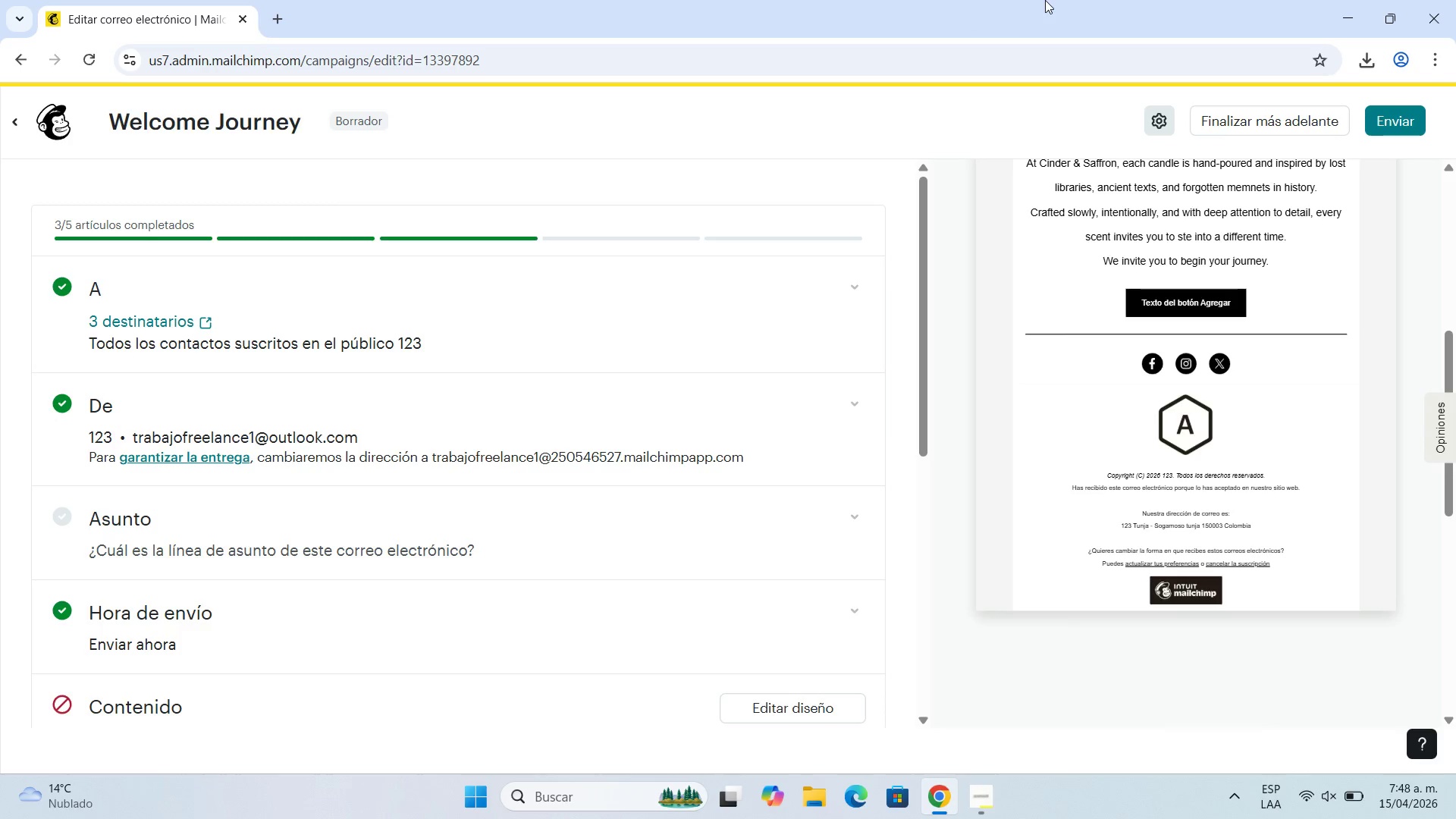 
left_click([1228, 127])
 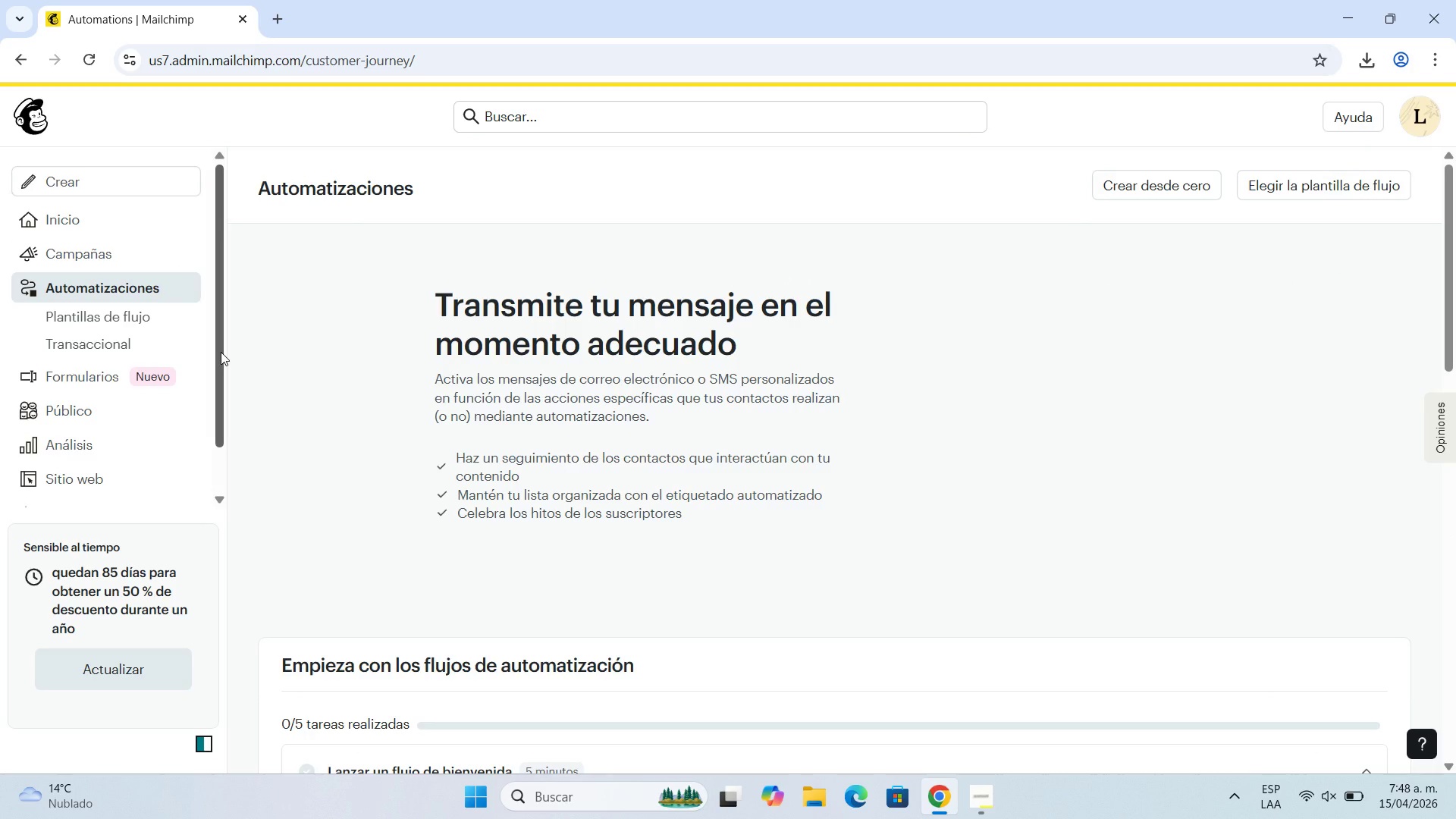 
wait(19.88)
 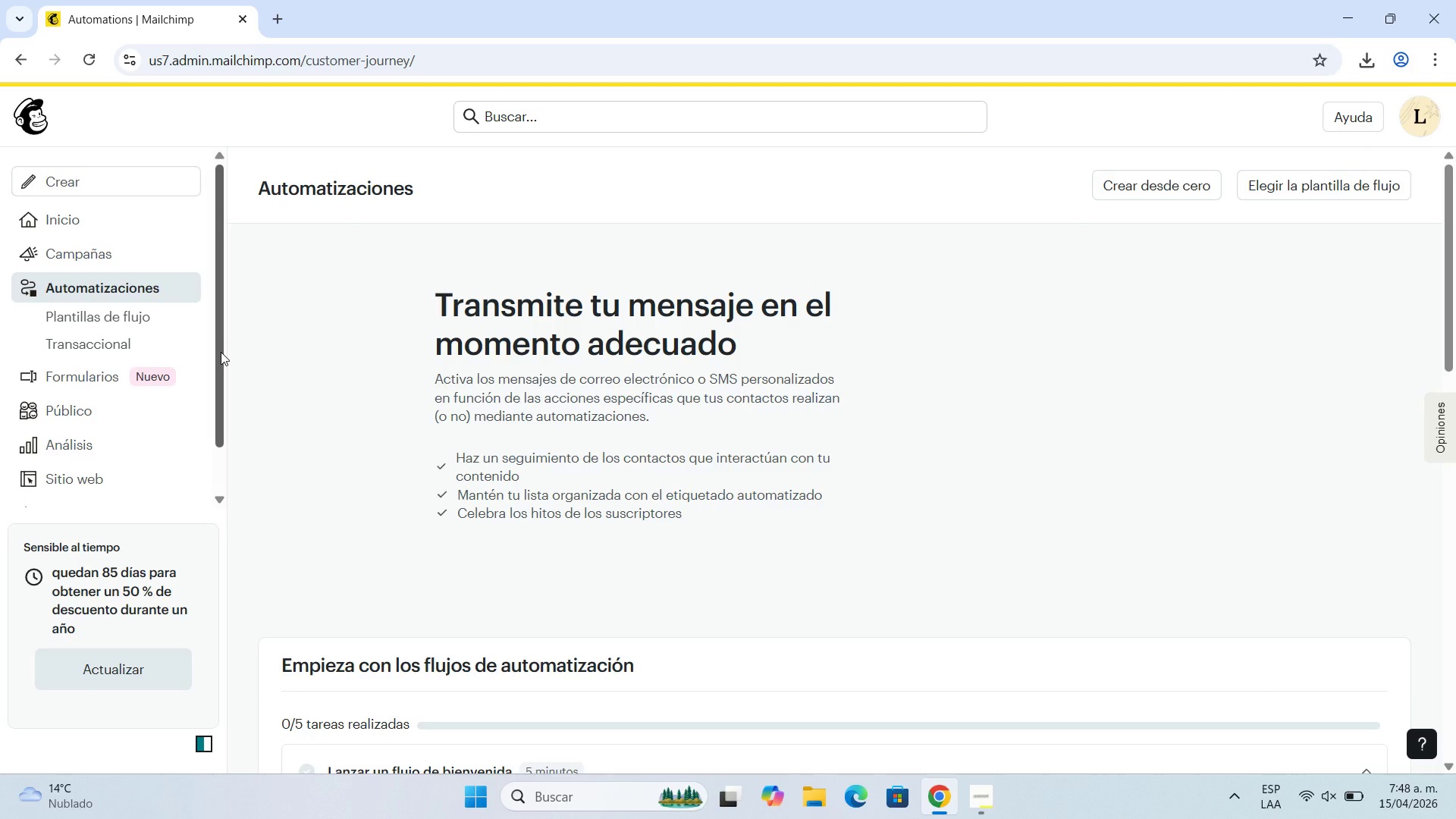 
scroll: coordinate [469, 363], scroll_direction: down, amount: 5.0
 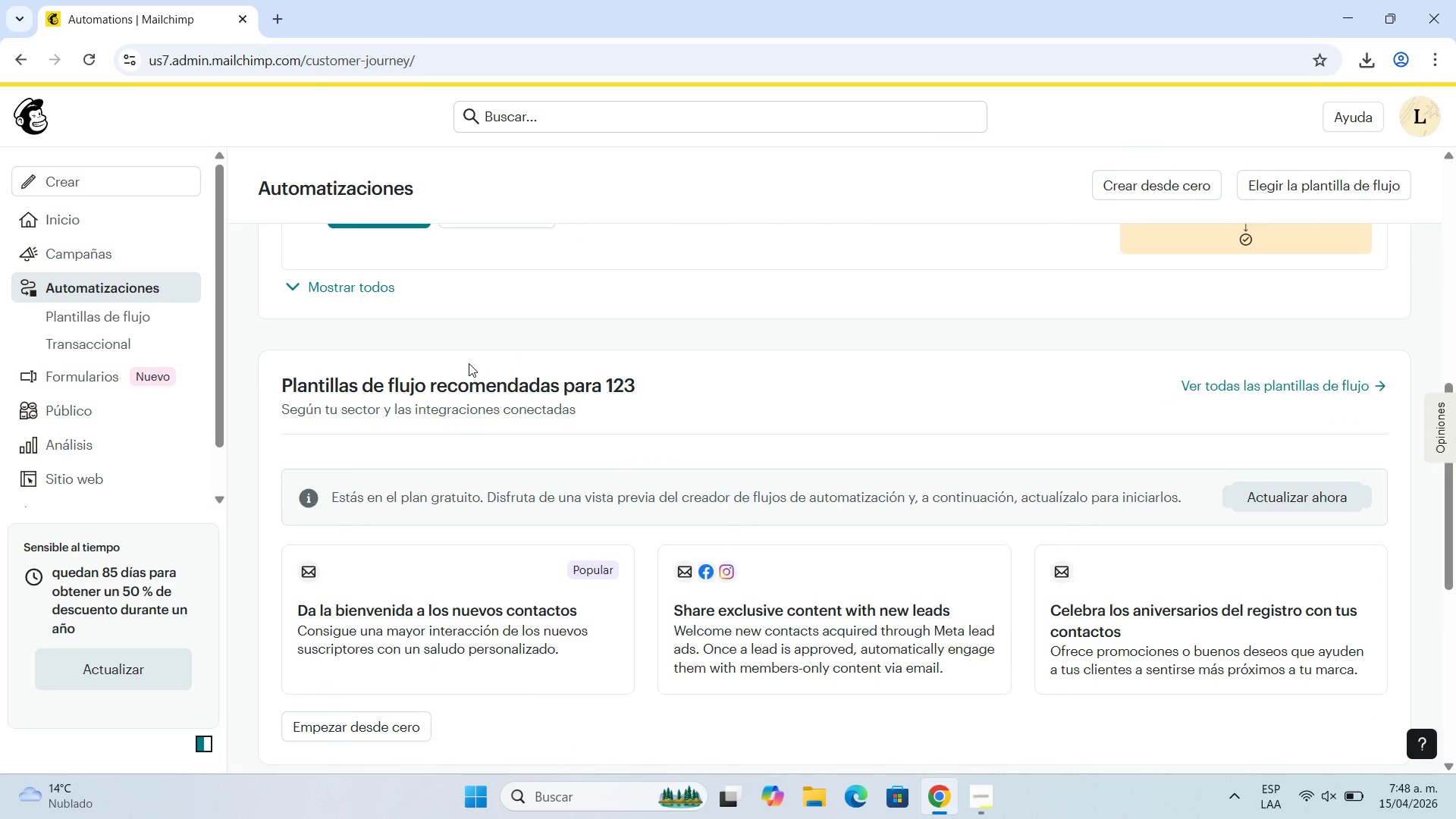 
scroll: coordinate [469, 363], scroll_direction: up, amount: 2.0
 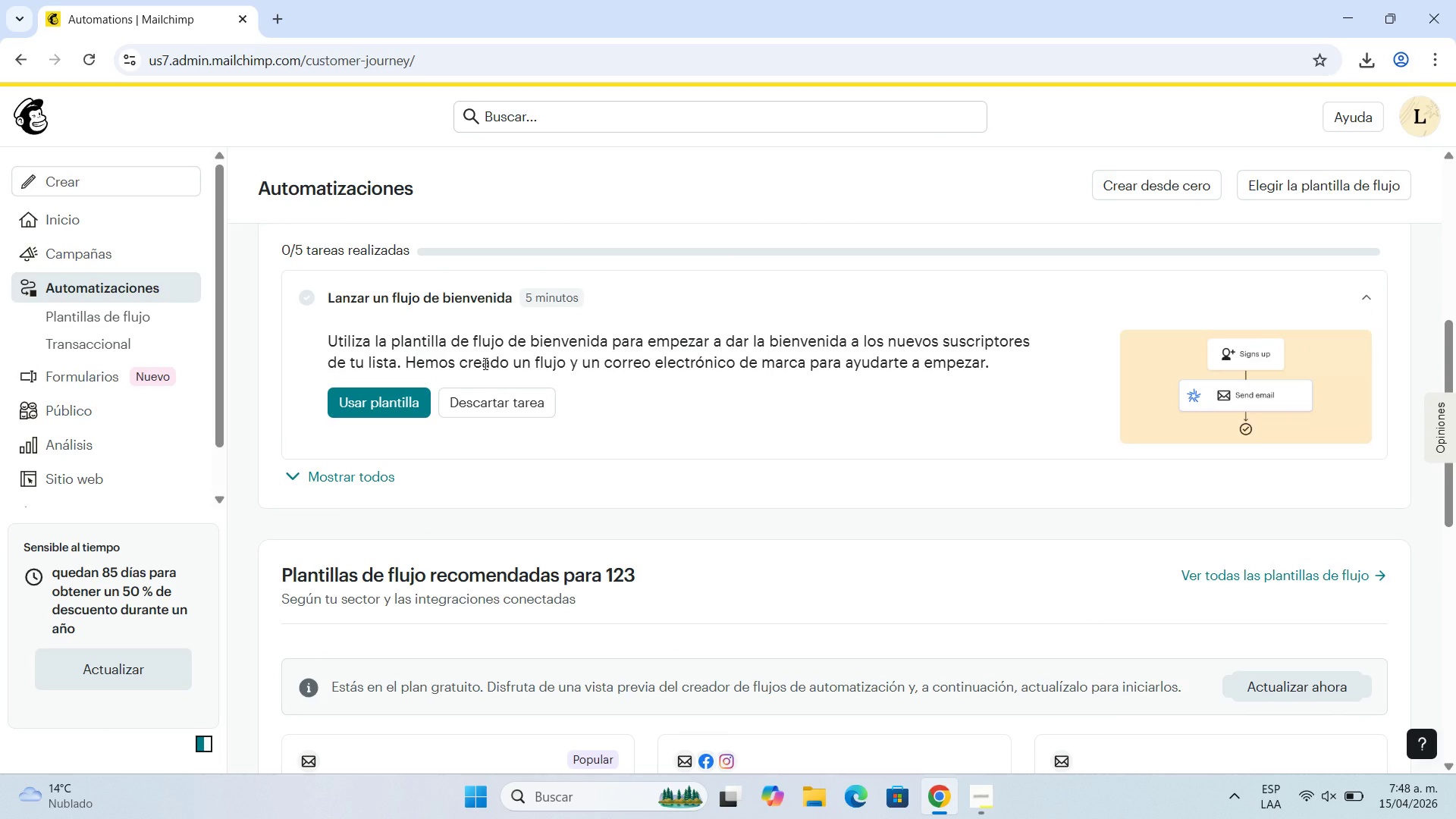 
wait(7.57)
 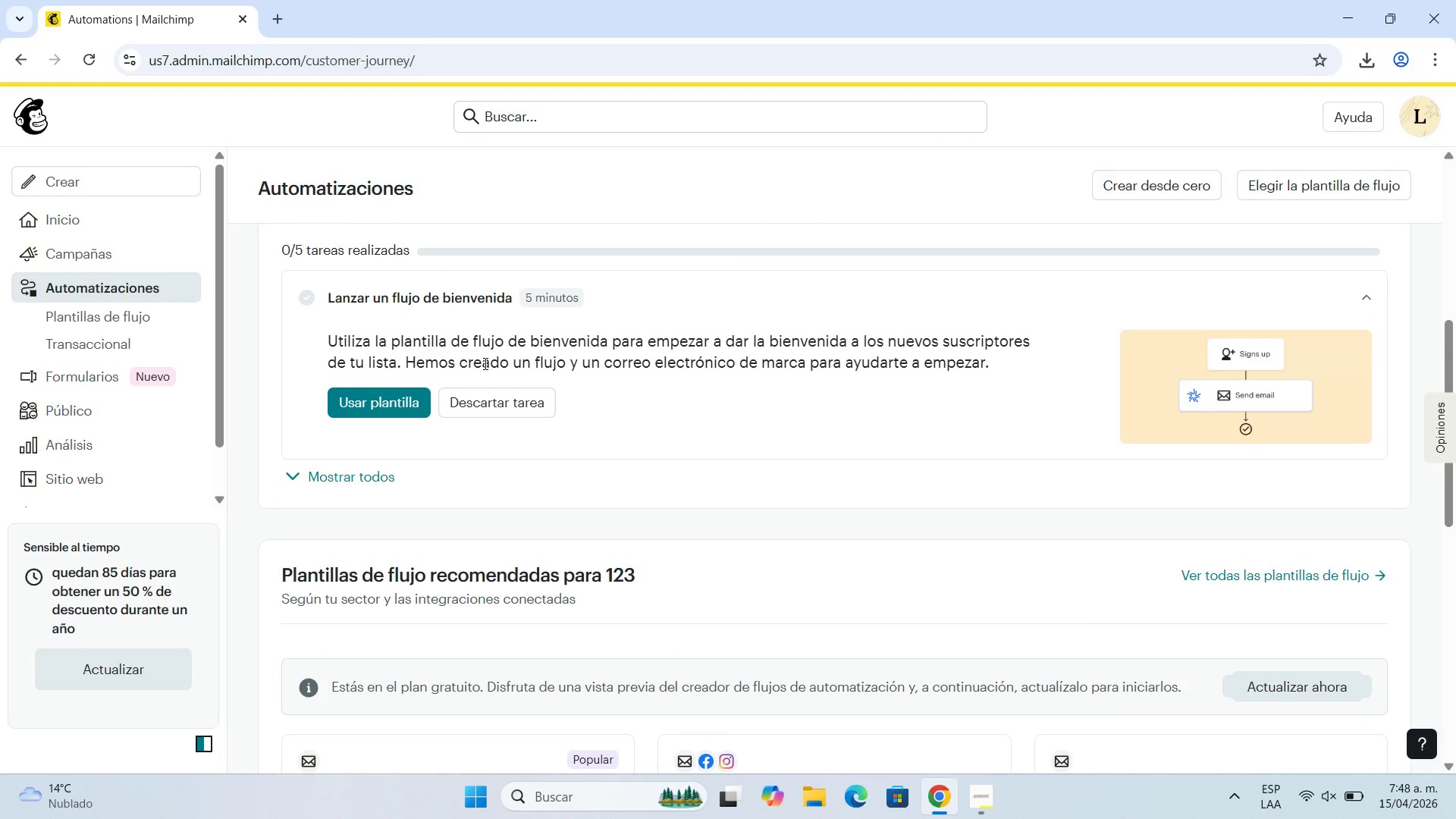 
scroll: coordinate [482, 363], scroll_direction: up, amount: 1.0
 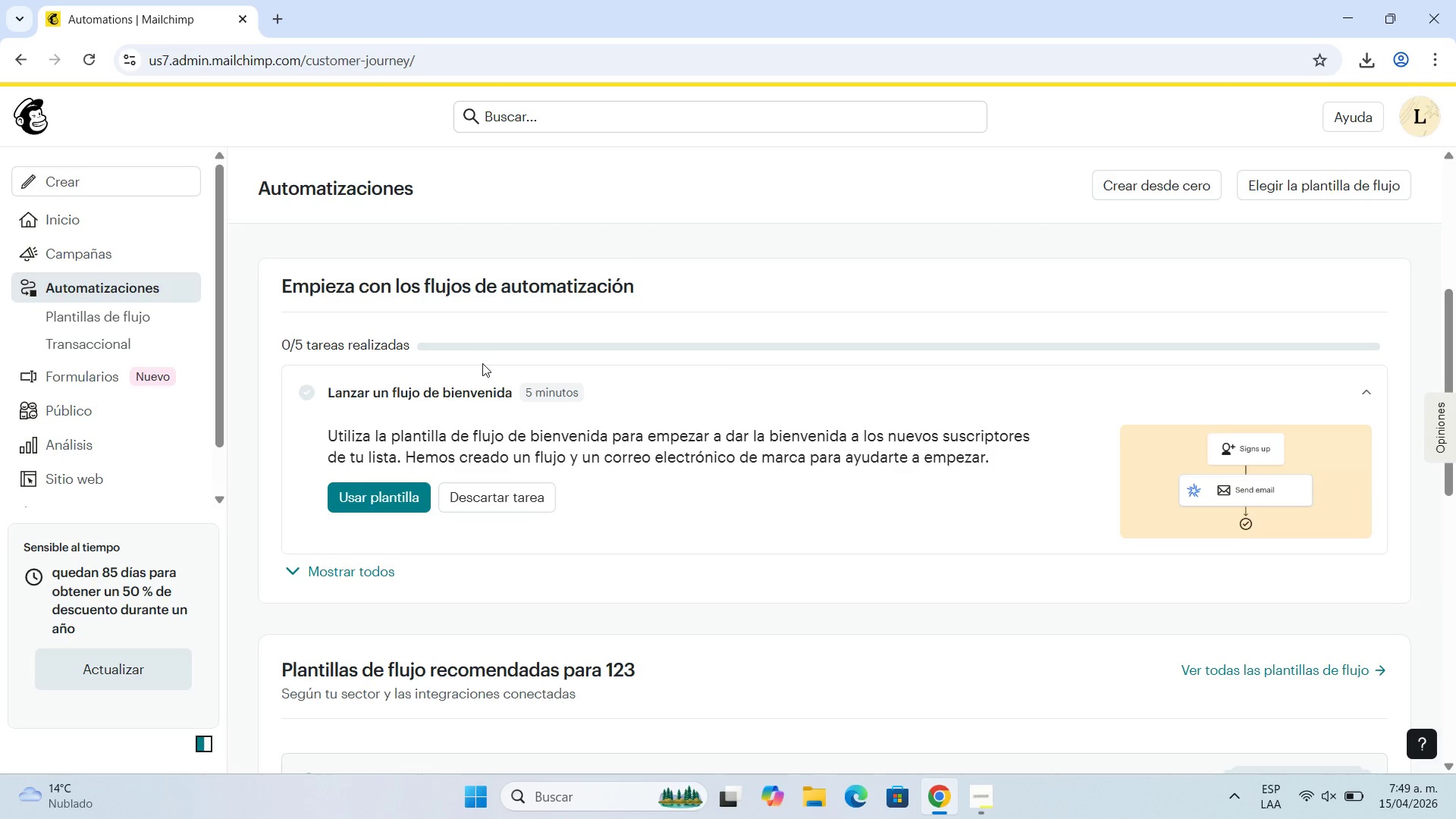 
wait(28.58)
 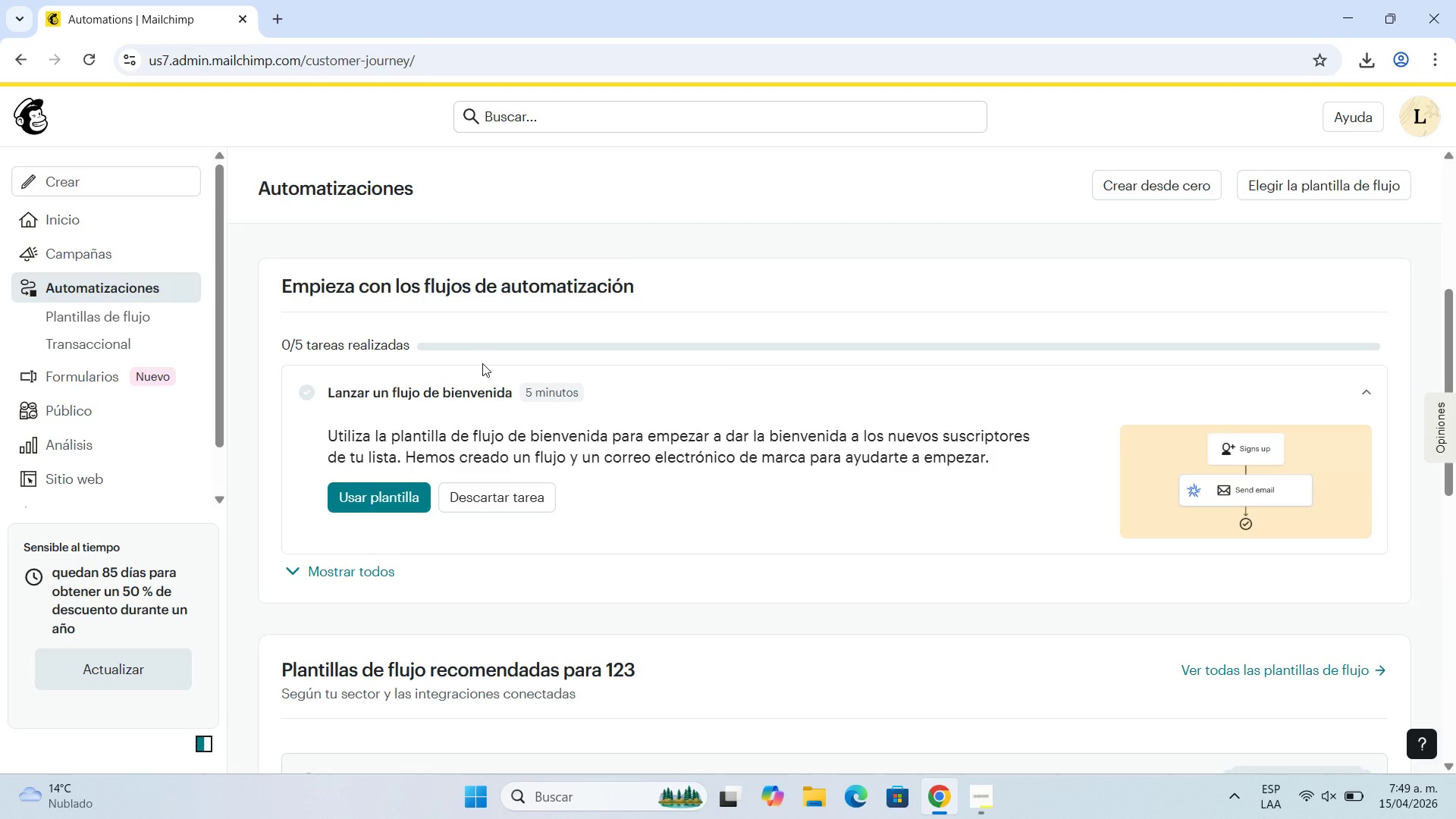 
scroll: coordinate [482, 363], scroll_direction: down, amount: 2.0
 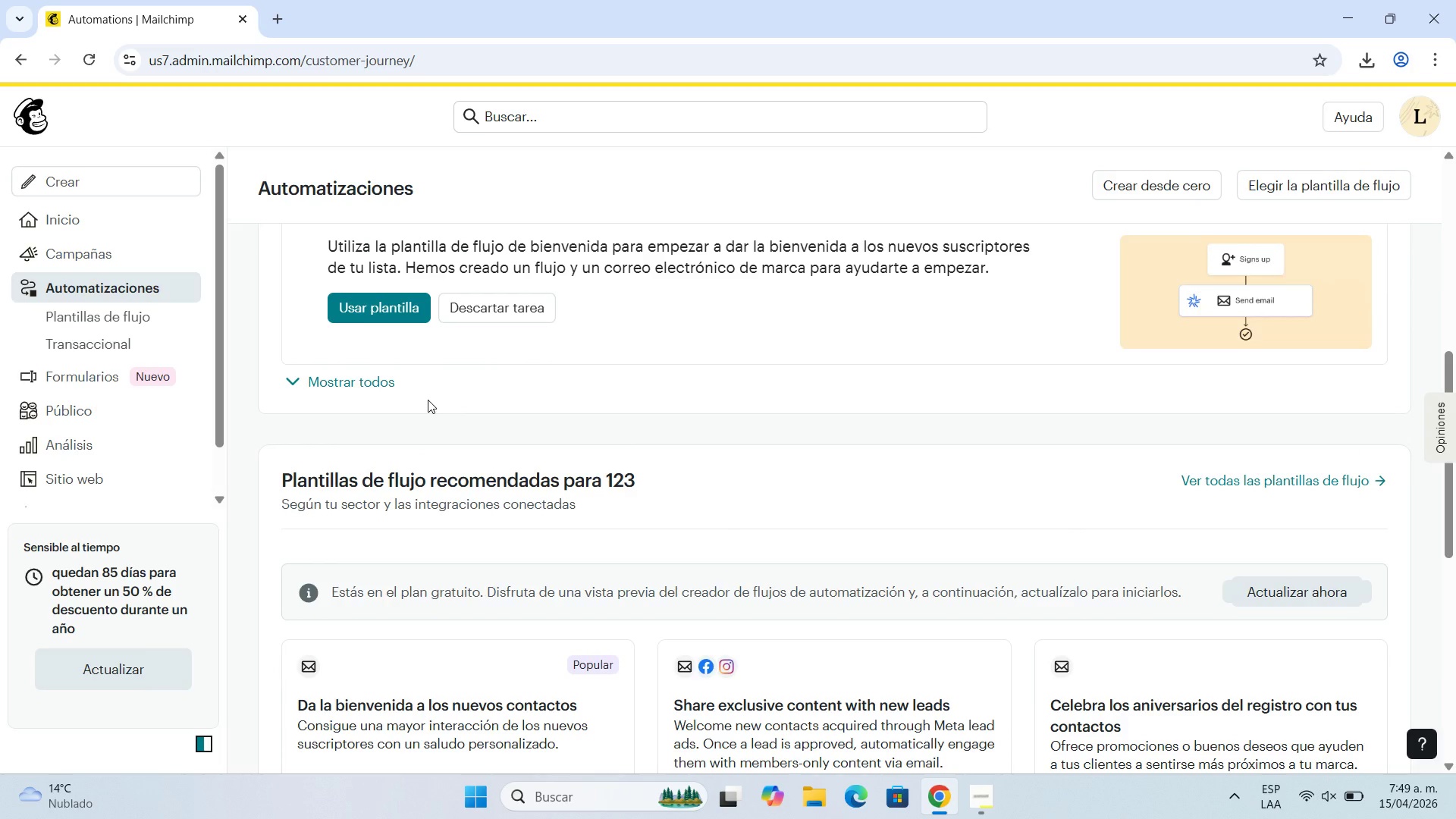 
wait(7.61)
 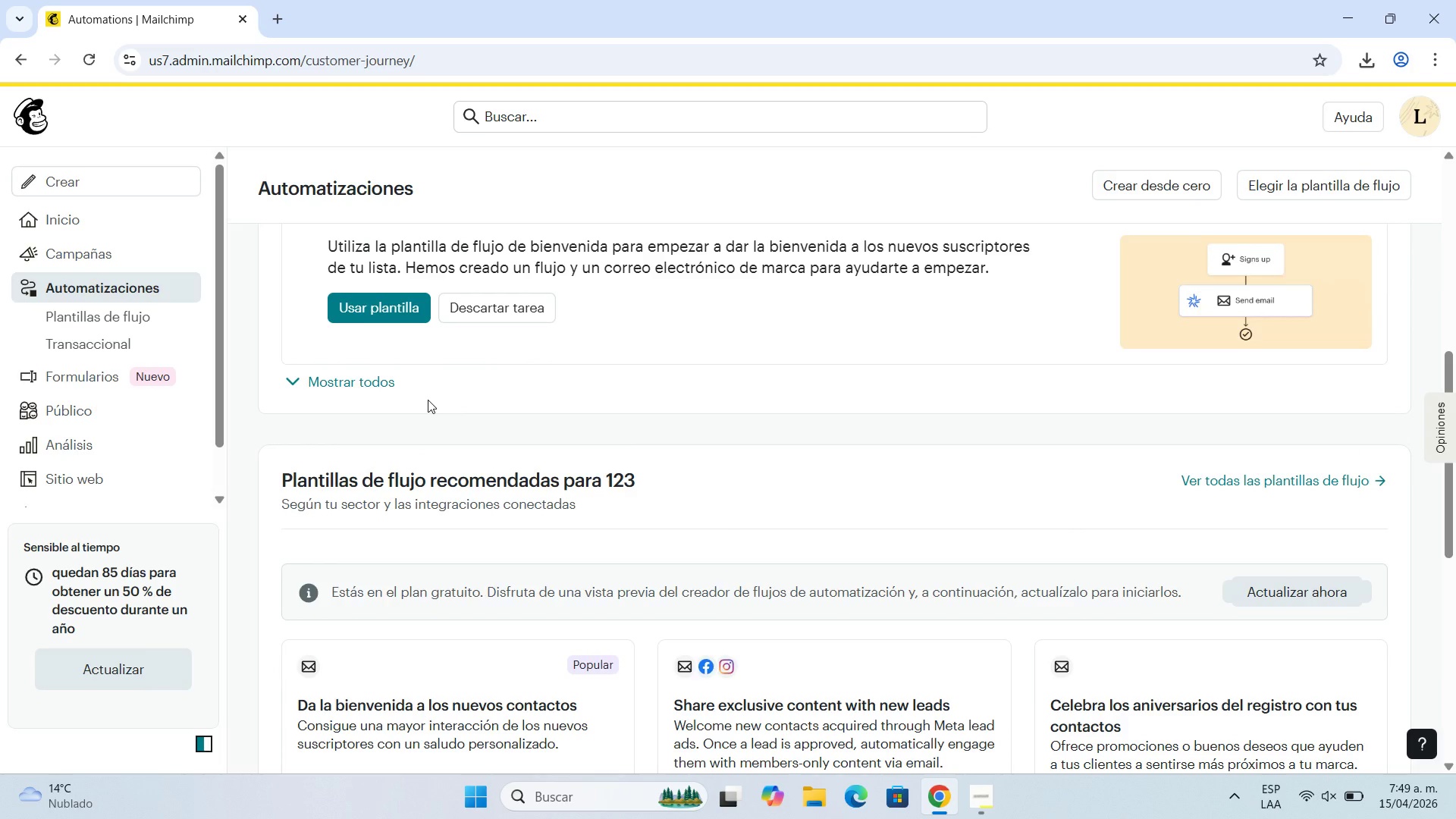 
mouse_move([855, 411])
 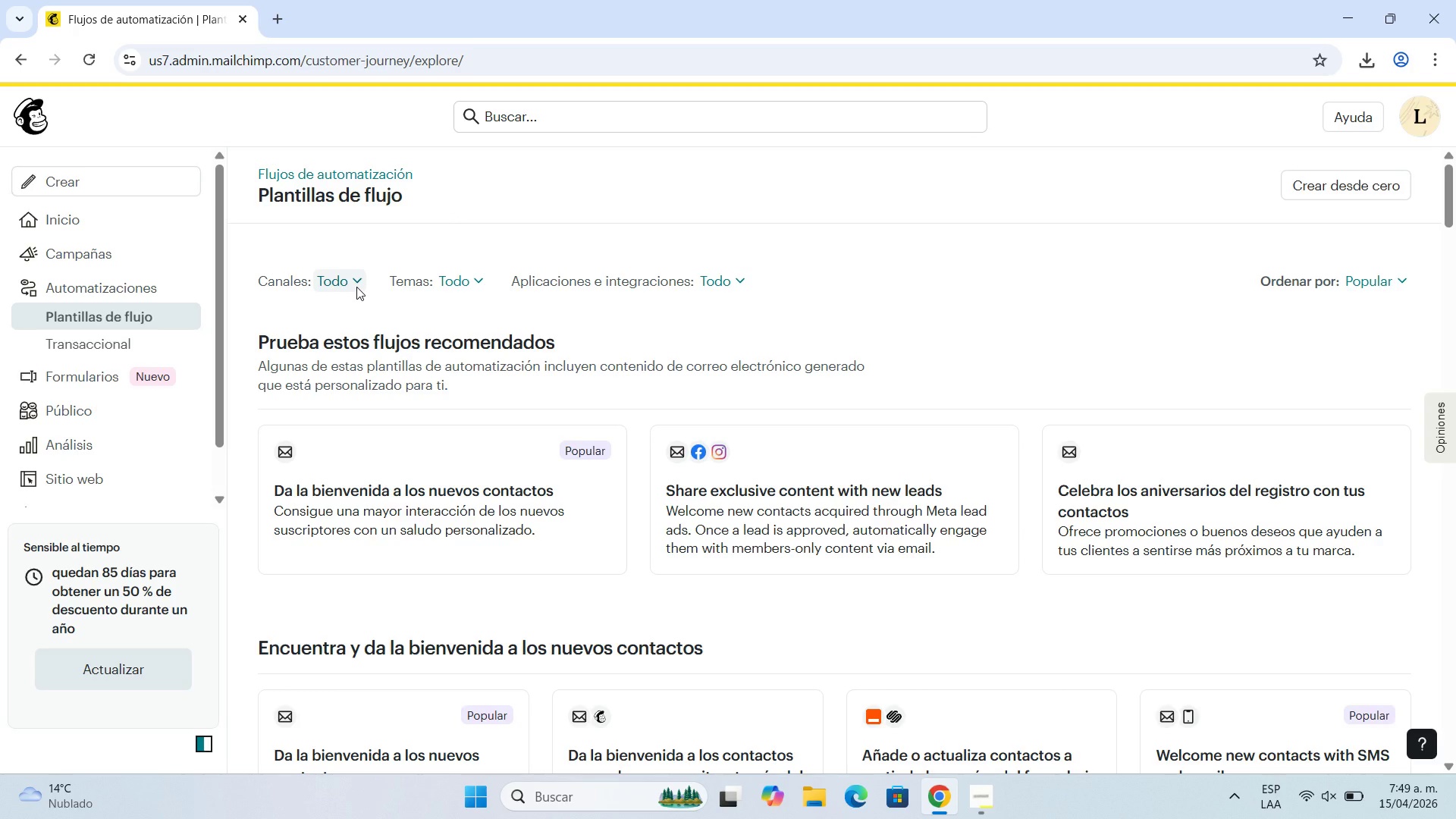 
wait(5.07)
 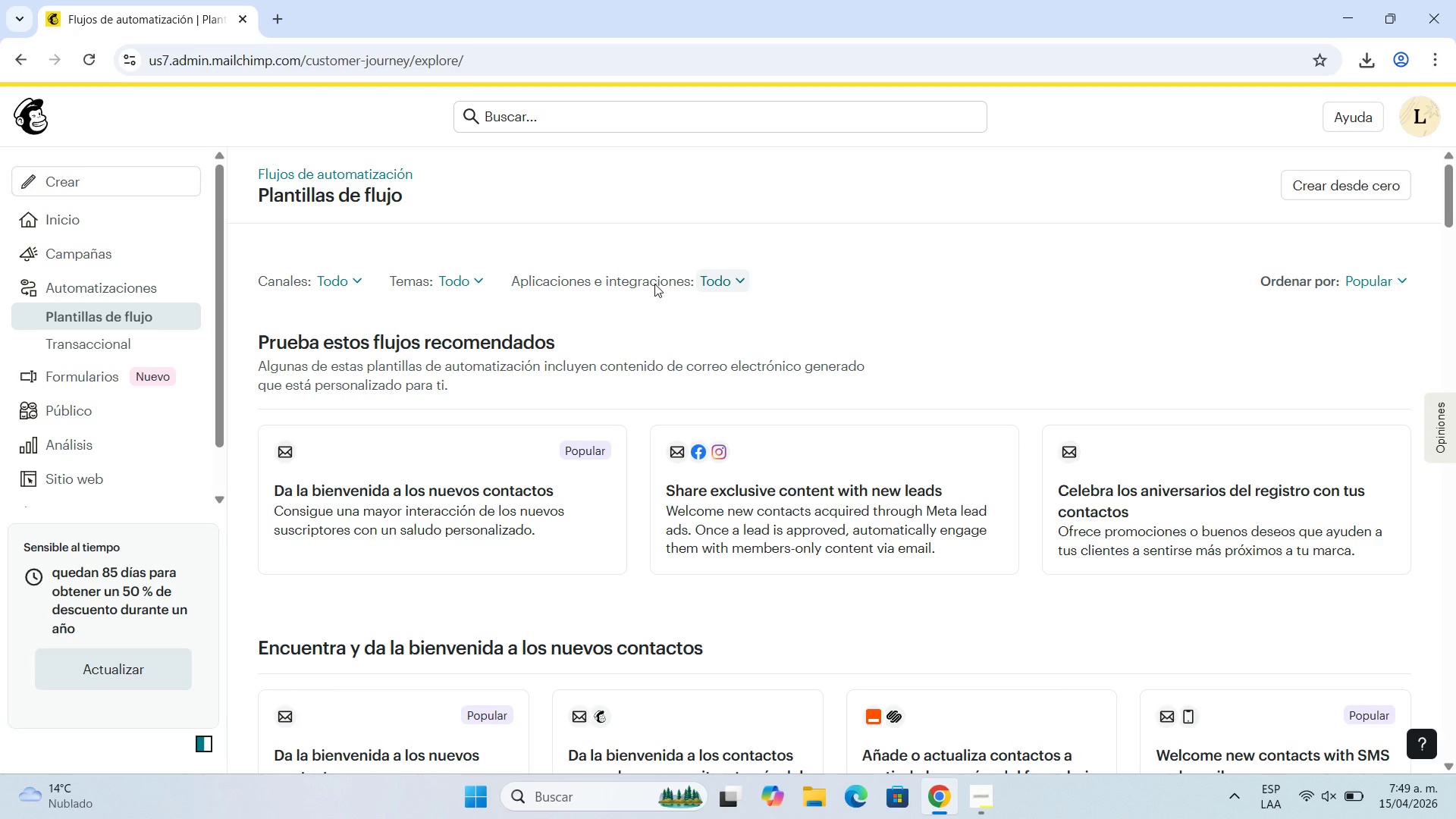 
left_click([389, 504])
 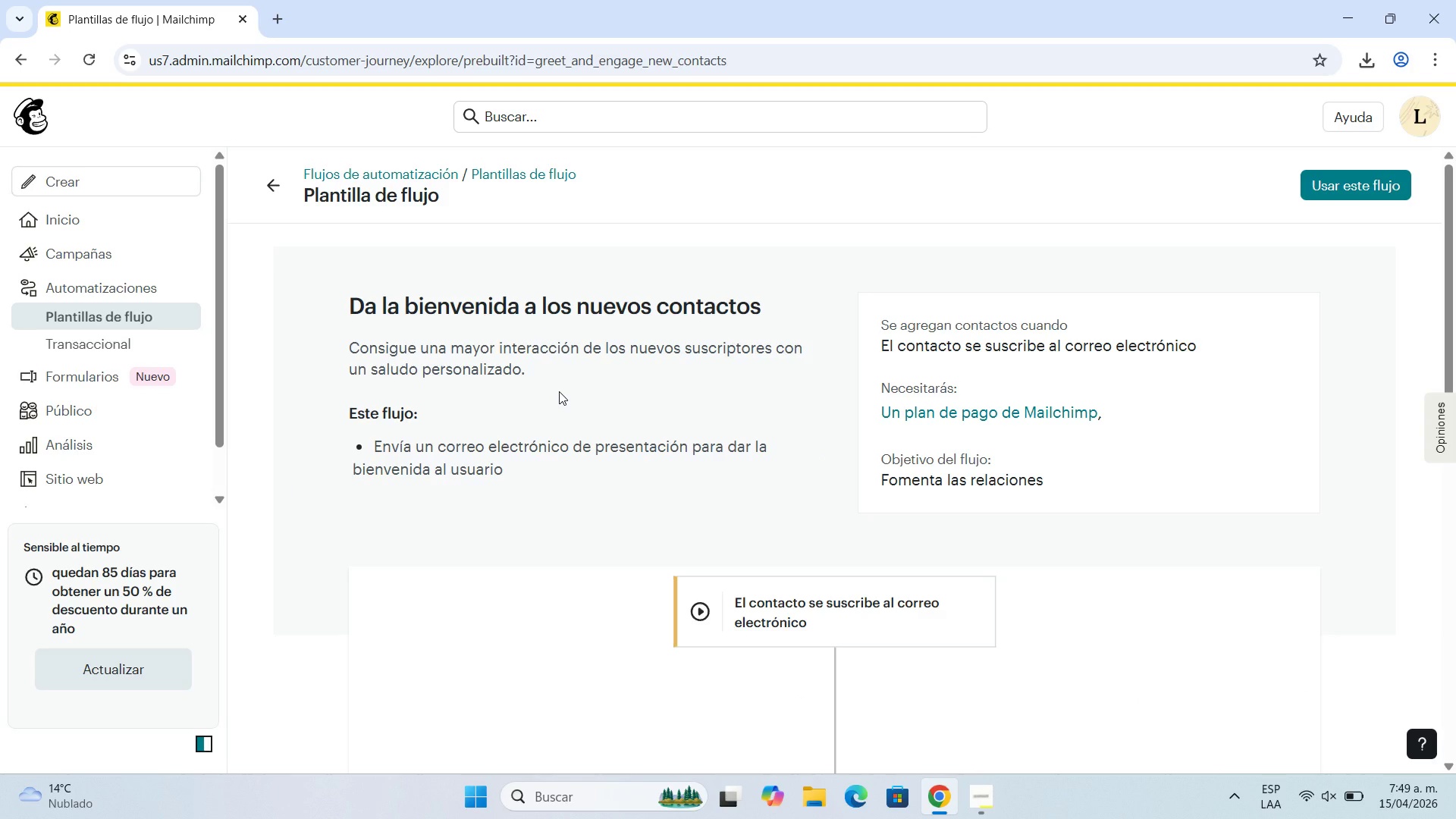 
wait(9.38)
 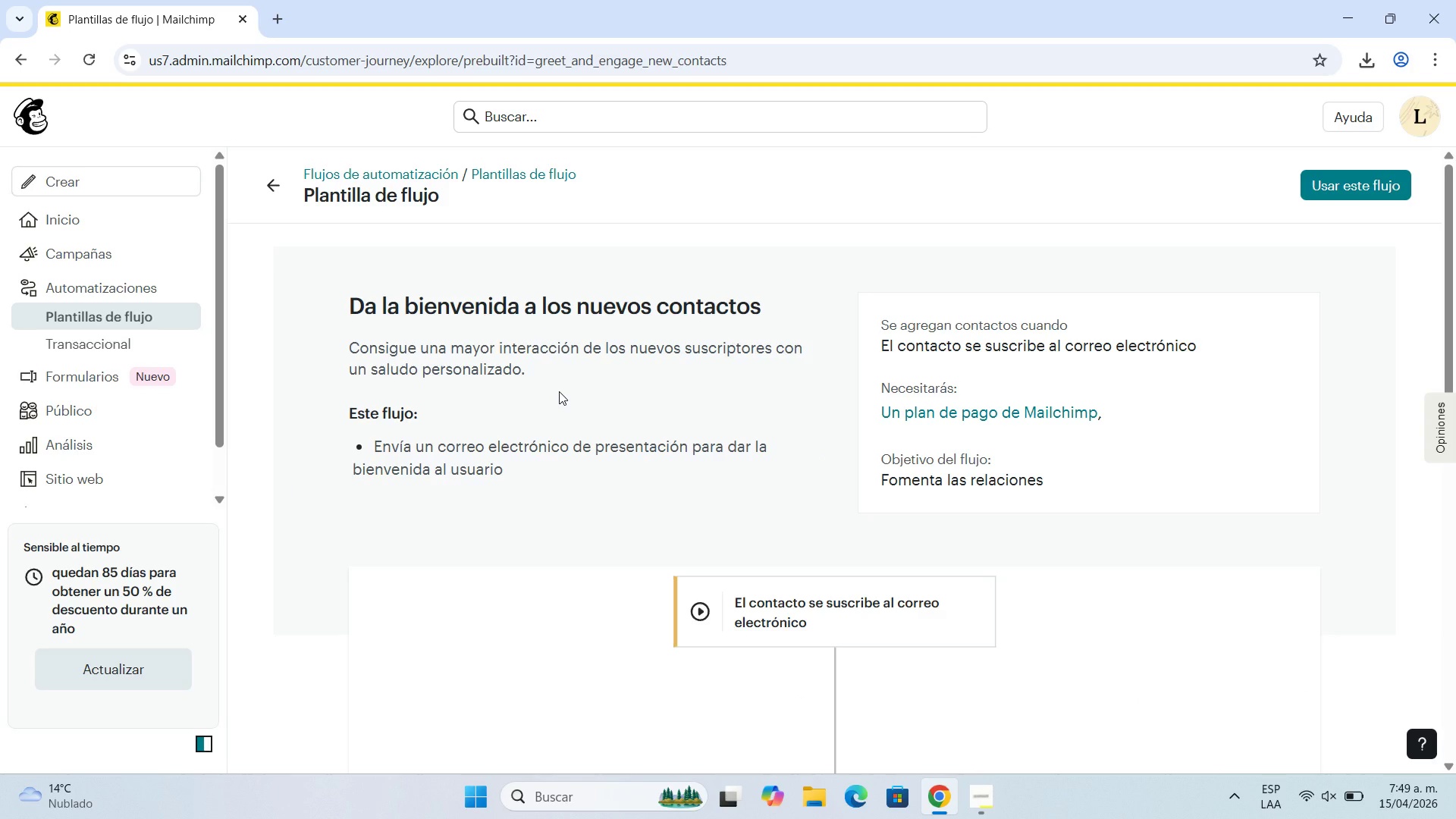 
scroll: coordinate [926, 486], scroll_direction: down, amount: 6.0
 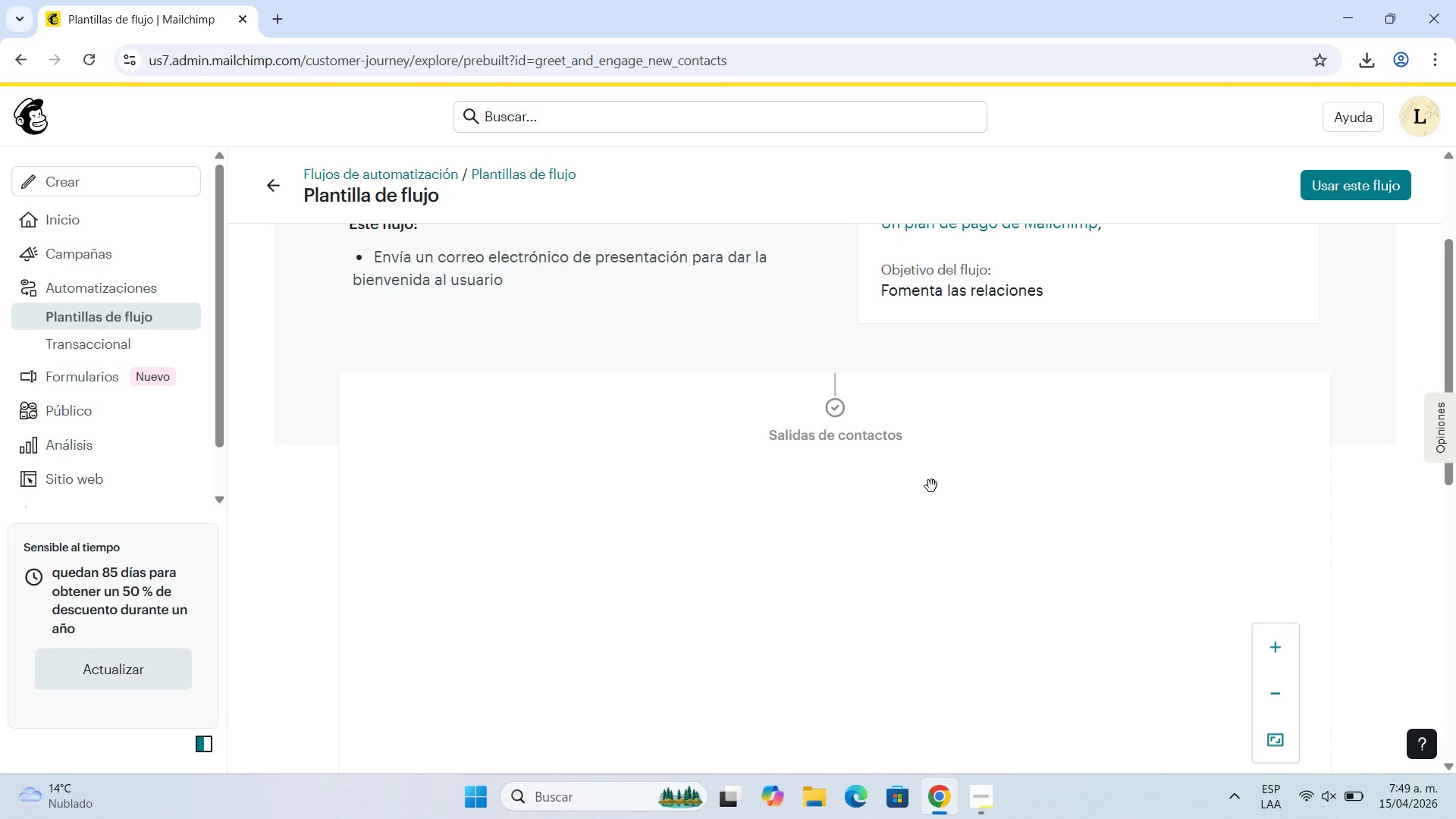 
scroll: coordinate [975, 321], scroll_direction: up, amount: 6.0
 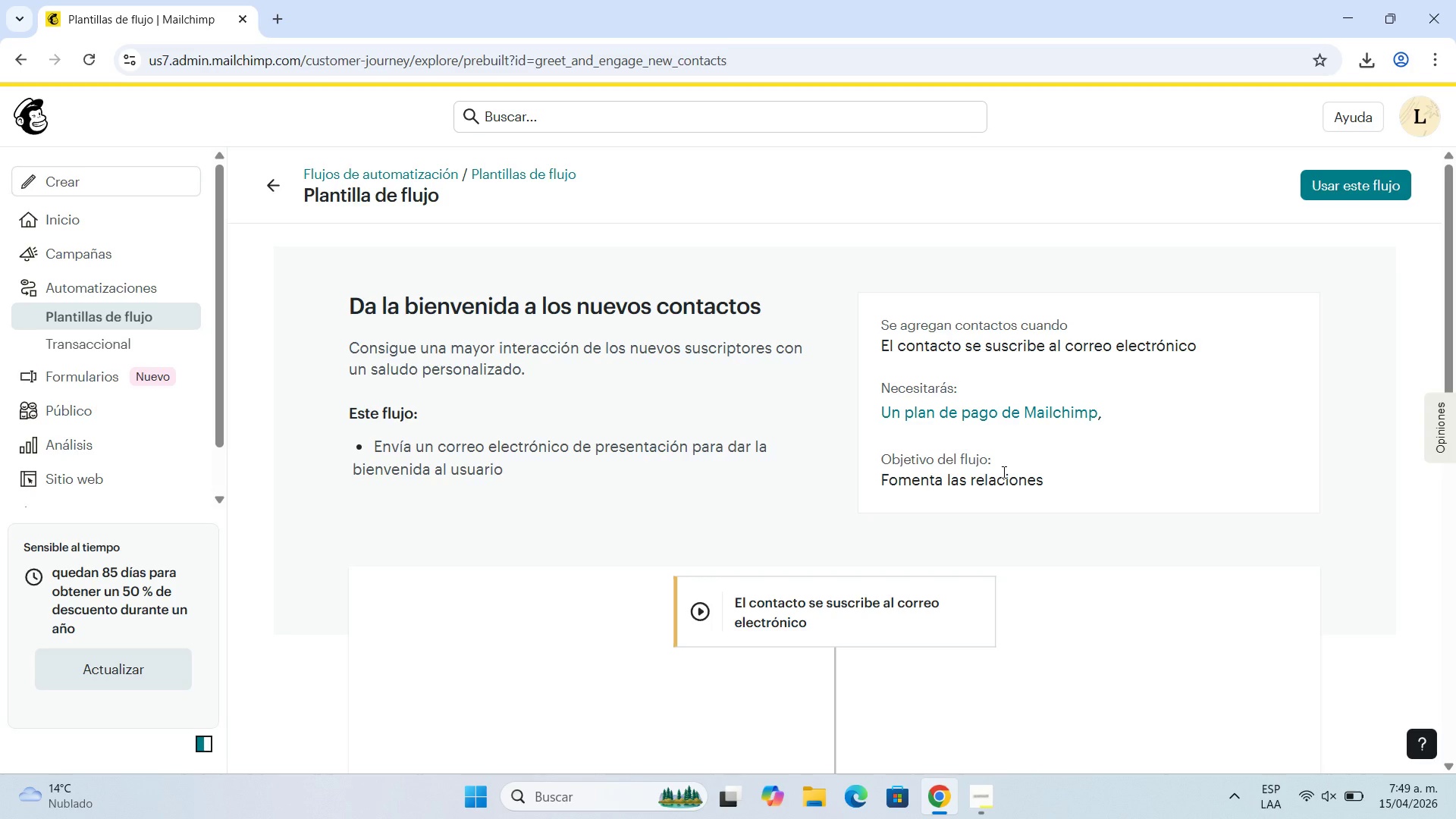 
wait(8.47)
 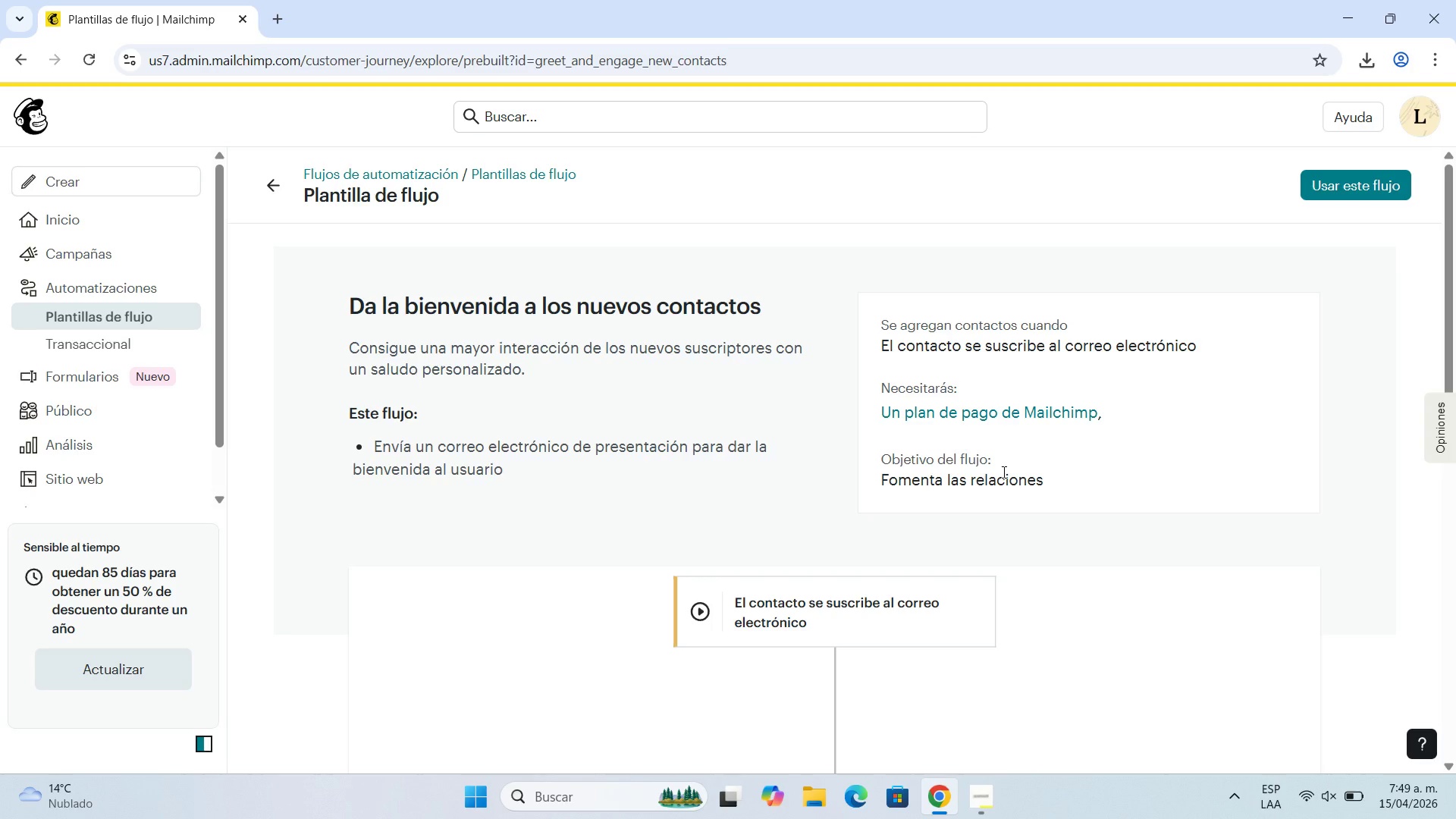 
scroll: coordinate [1021, 448], scroll_direction: down, amount: 1.0
 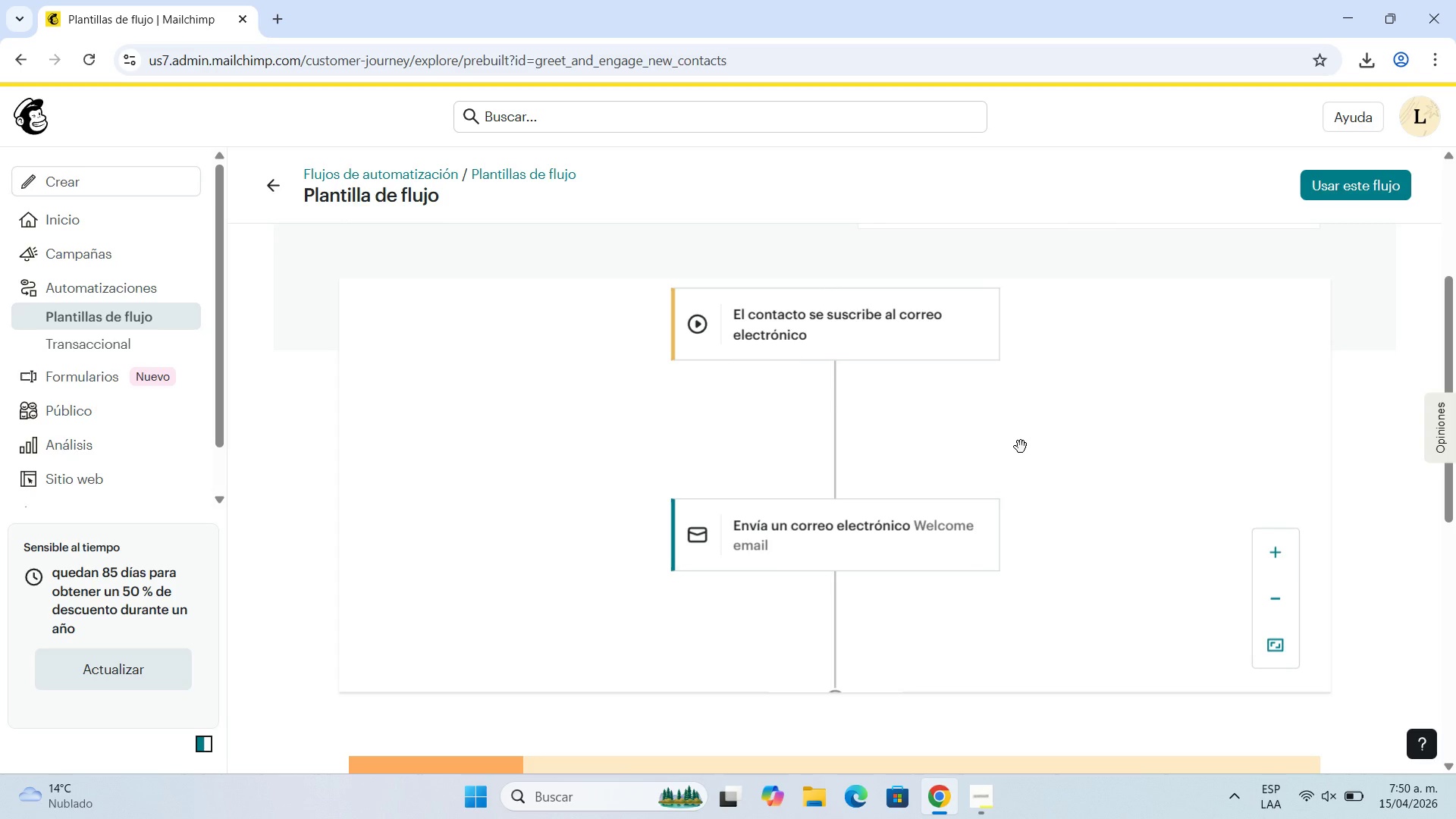 
wait(34.66)
 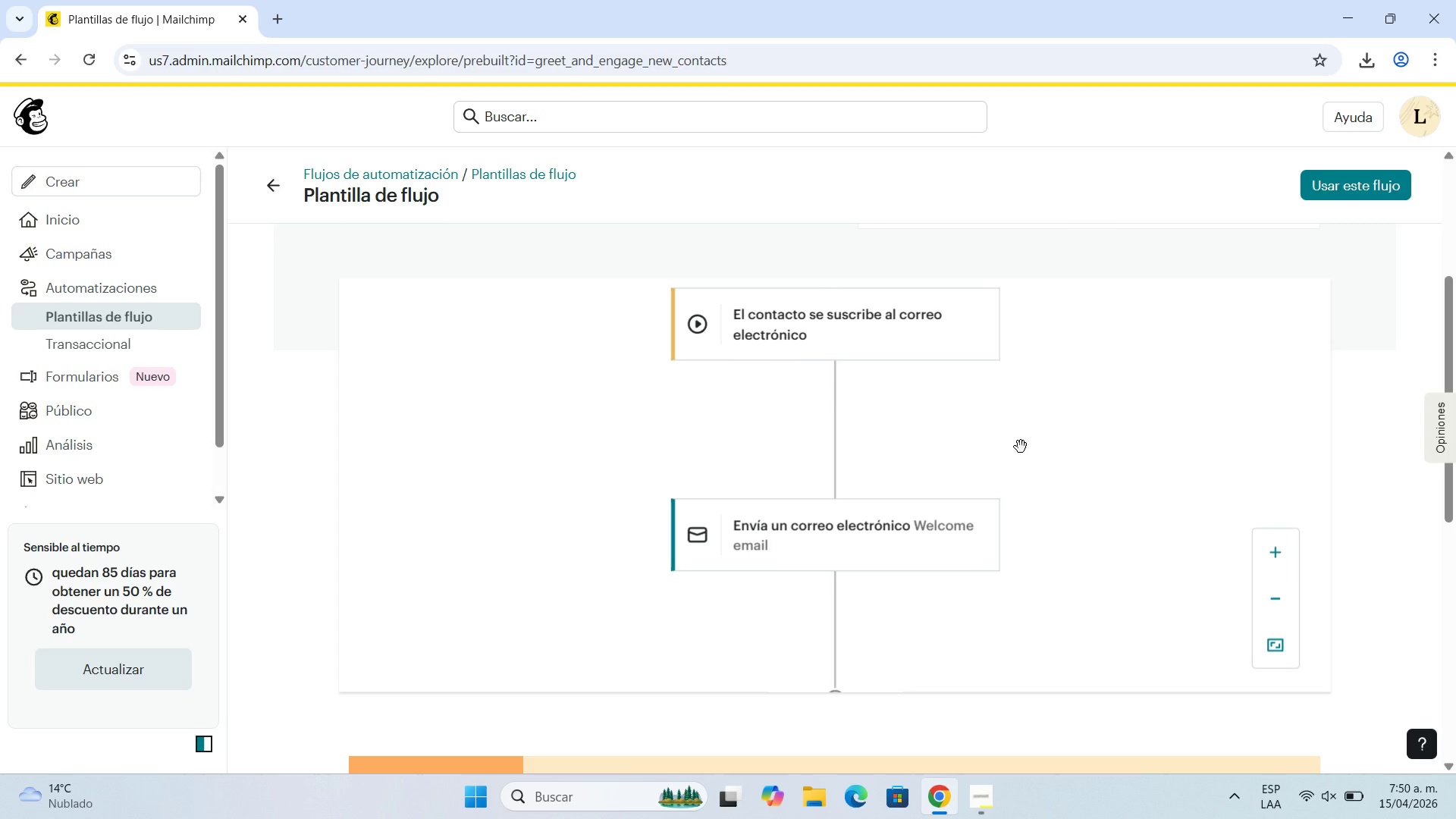 
scroll: coordinate [1366, 328], scroll_direction: down, amount: 2.0
 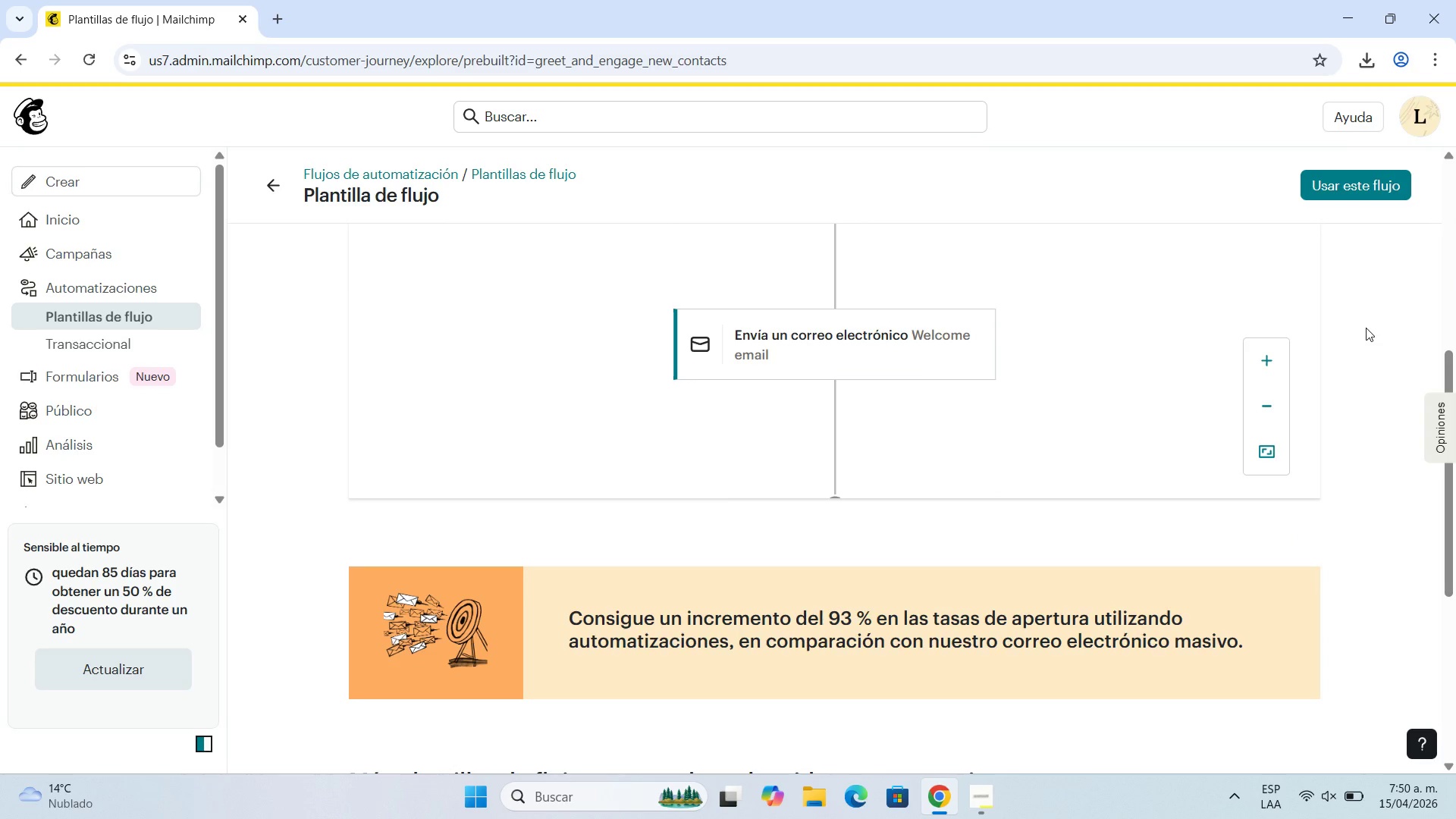 
scroll: coordinate [1367, 328], scroll_direction: up, amount: 4.0
 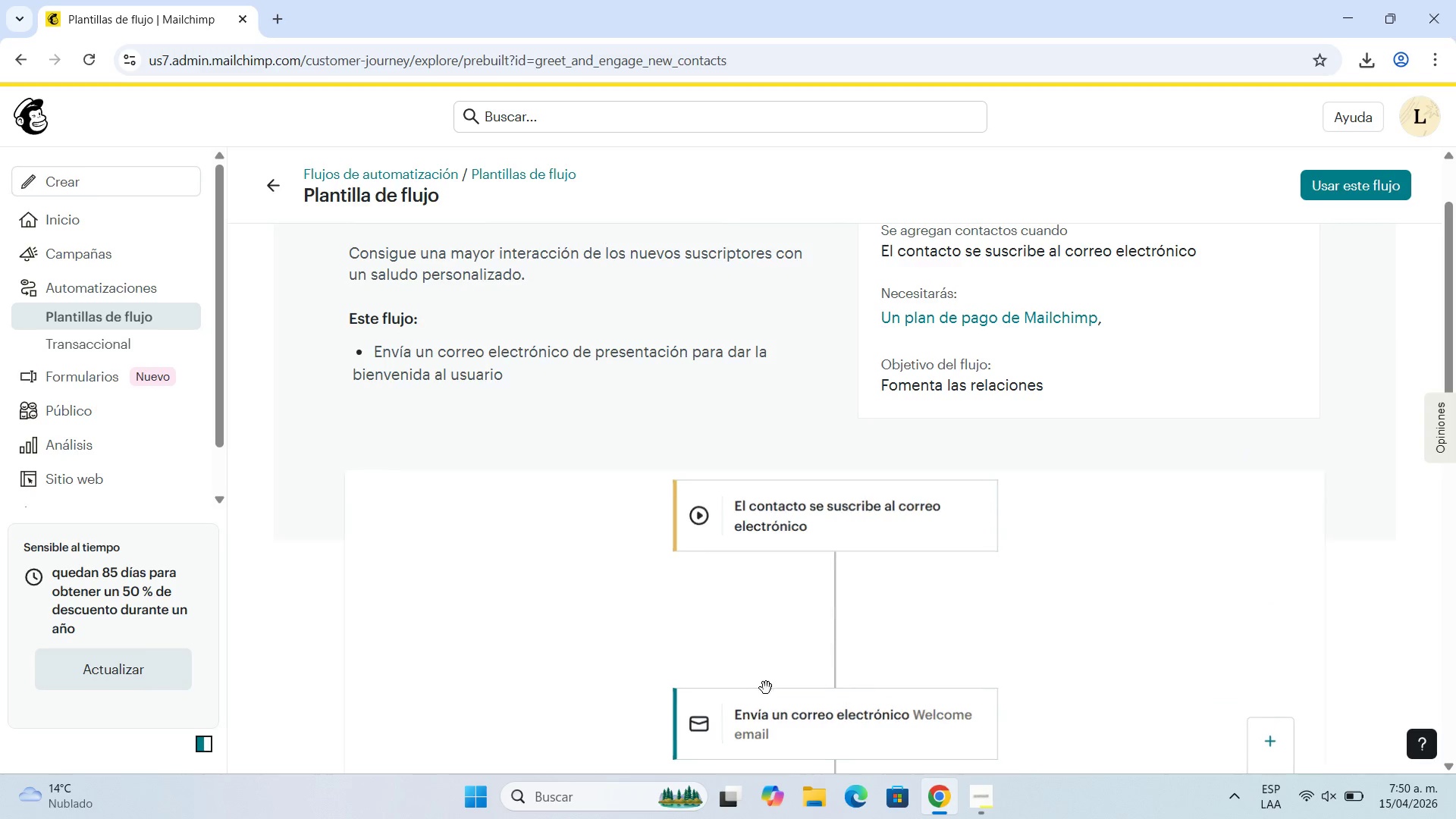 
scroll: coordinate [817, 645], scroll_direction: down, amount: 5.0
 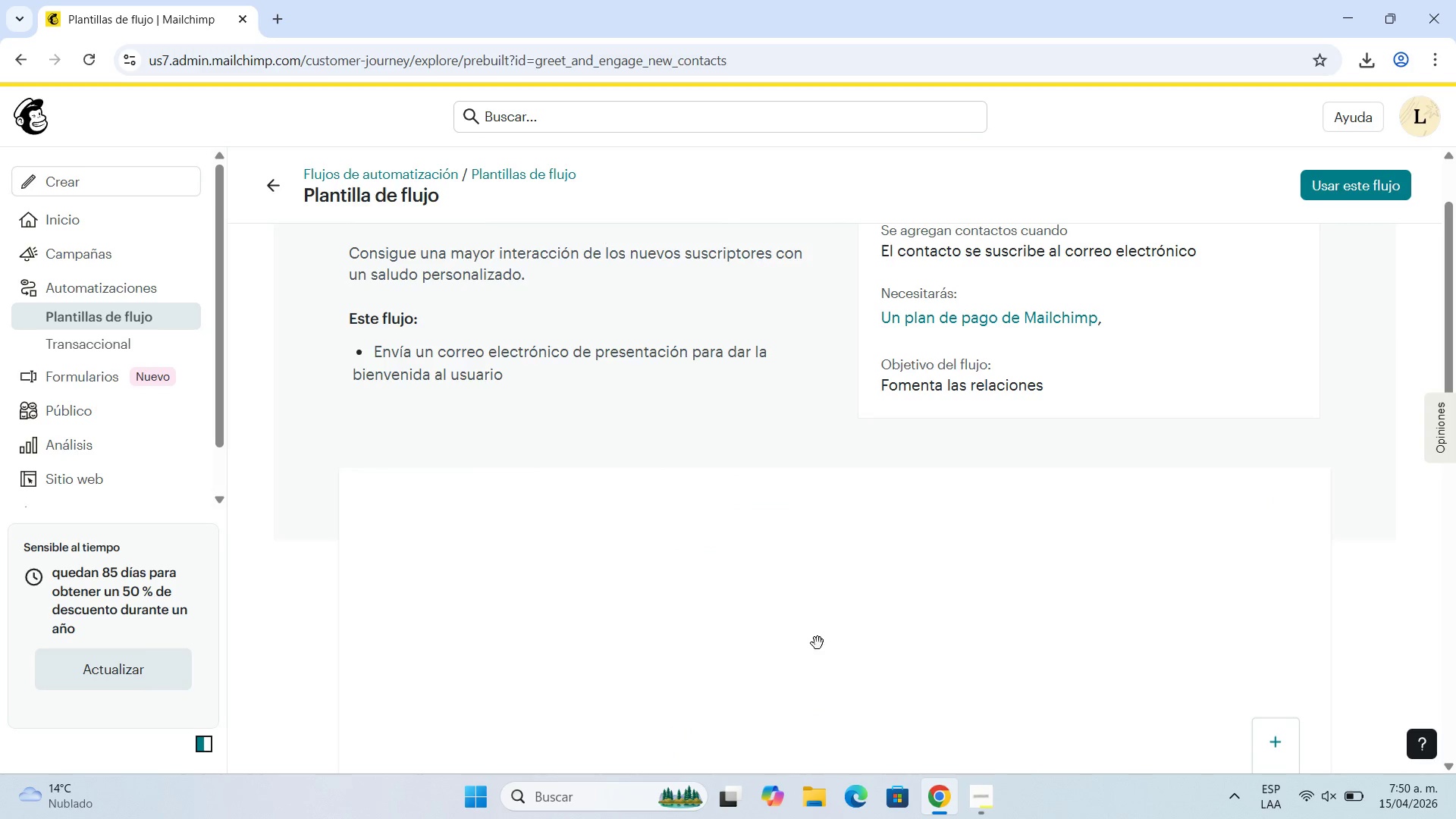 
scroll: coordinate [821, 641], scroll_direction: up, amount: 3.0
 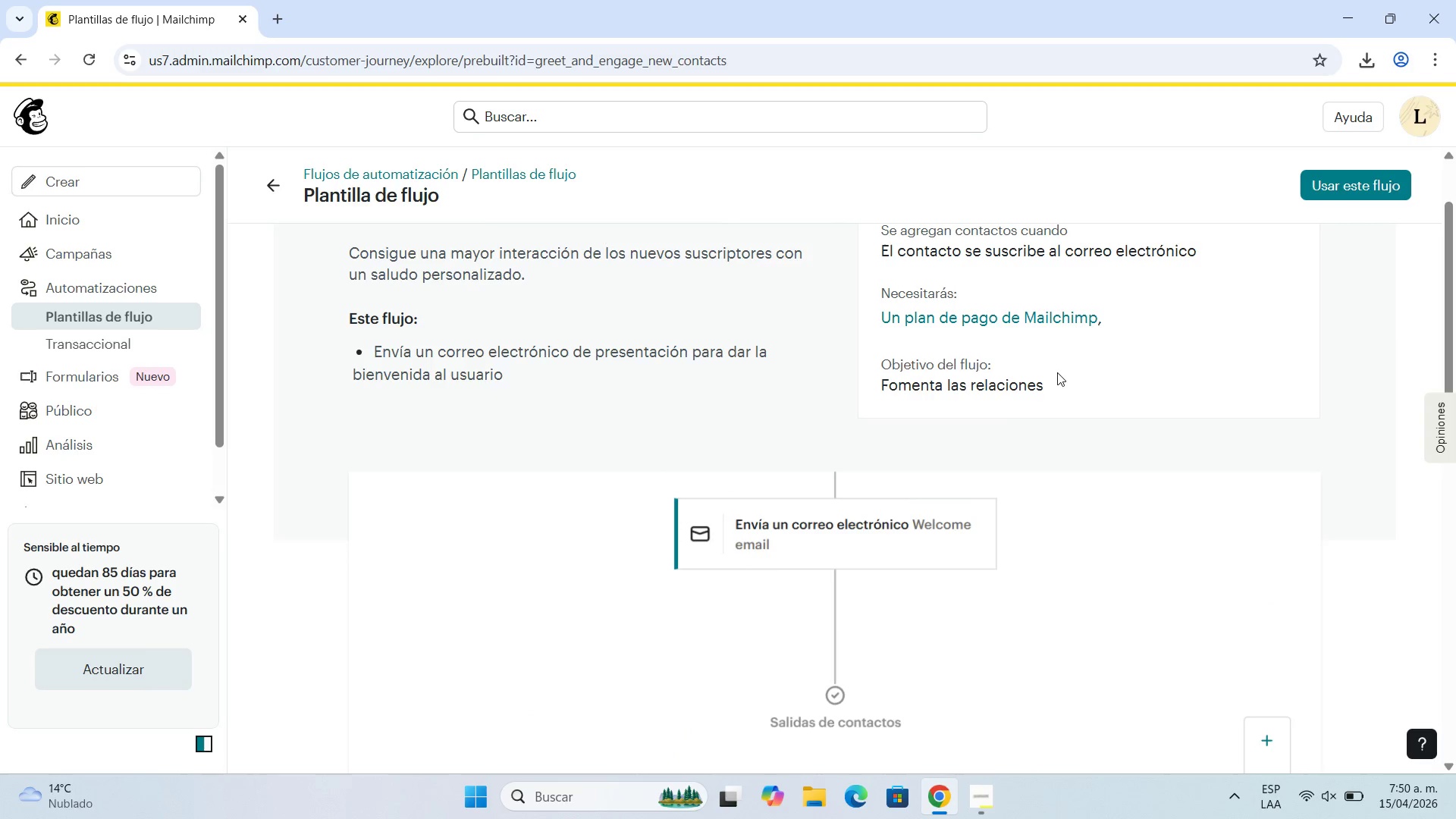 
scroll: coordinate [1023, 407], scroll_direction: down, amount: 5.0
 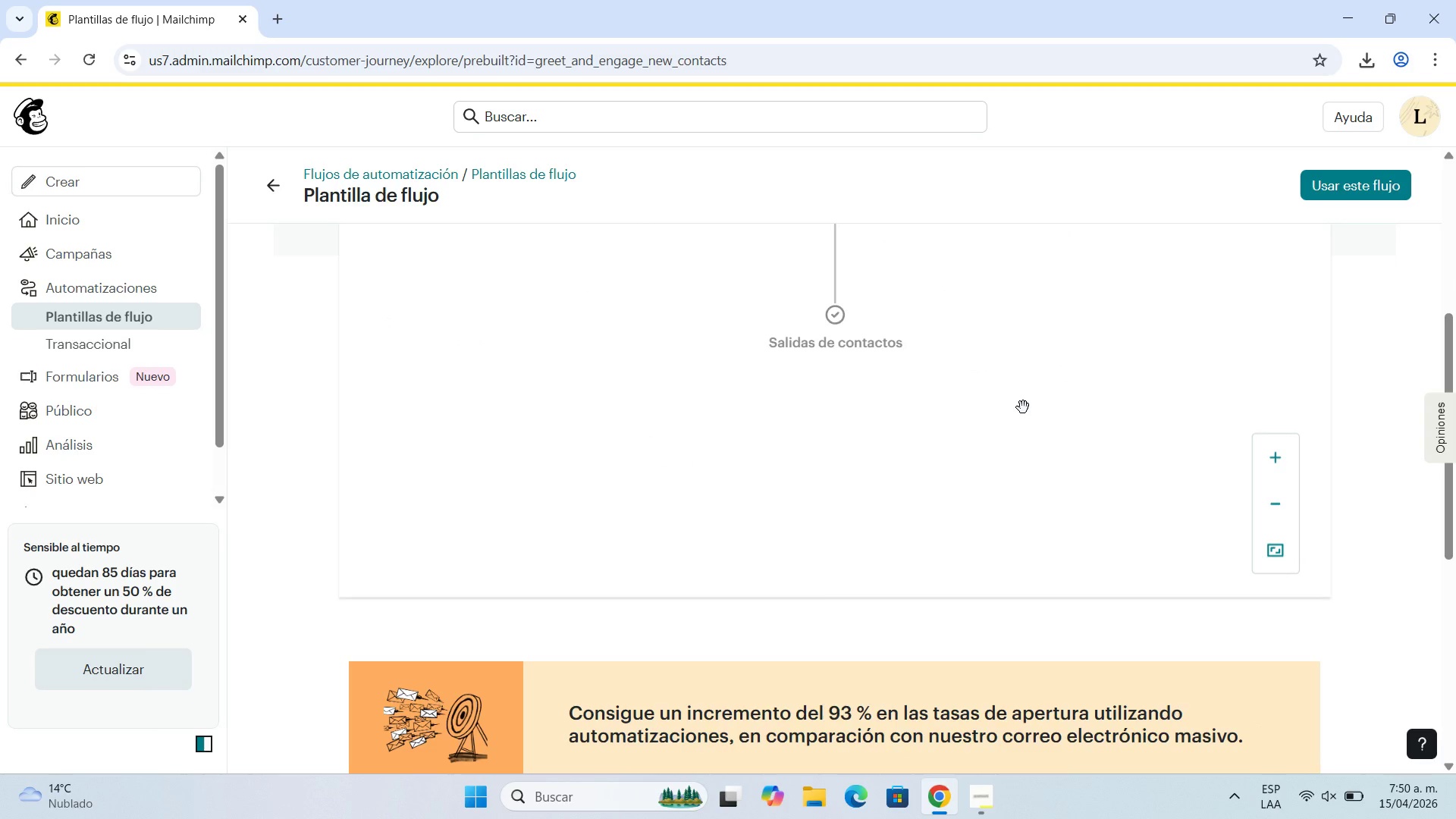 
scroll: coordinate [1023, 407], scroll_direction: up, amount: 4.0
 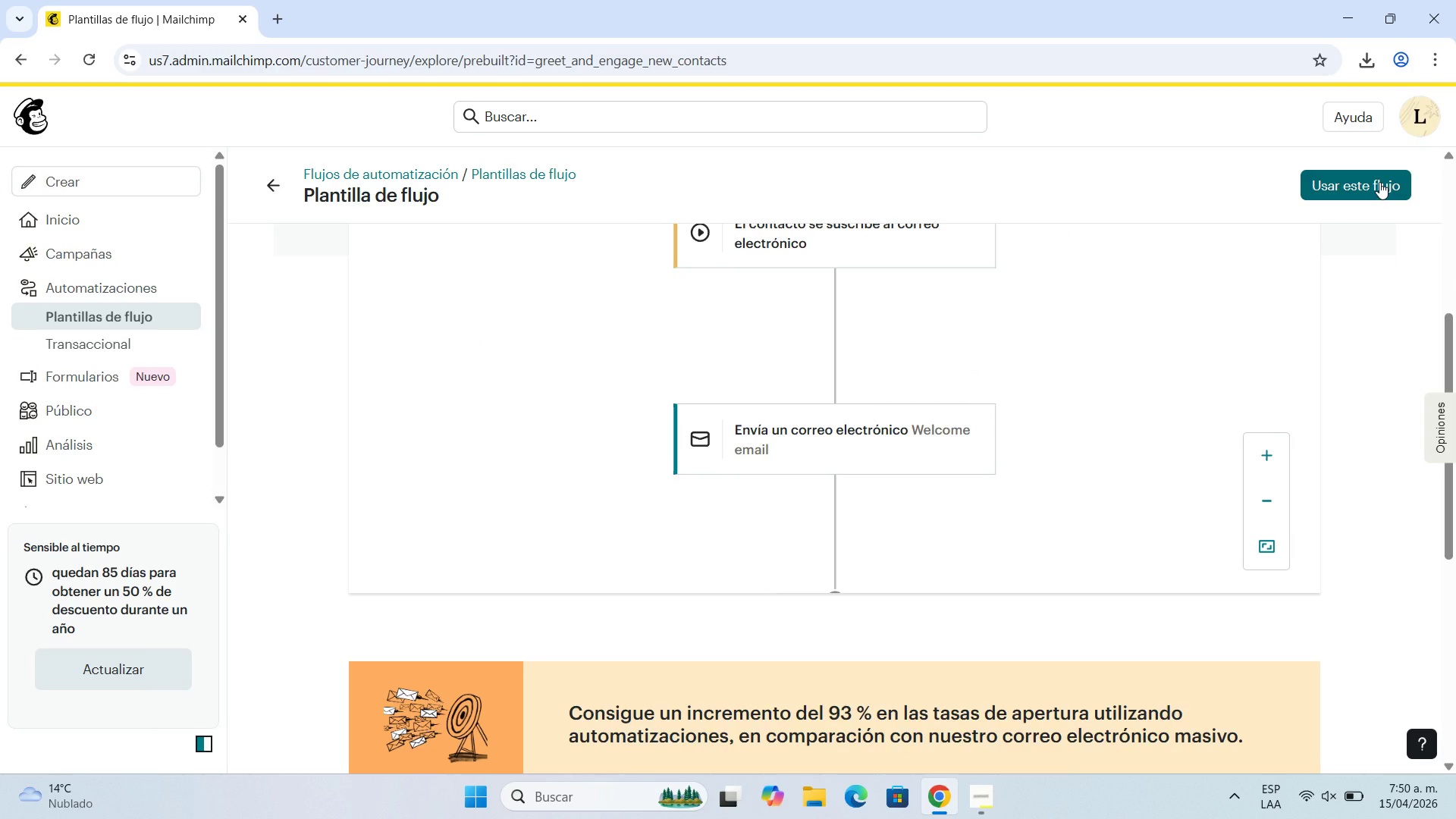 
wait(13.46)
 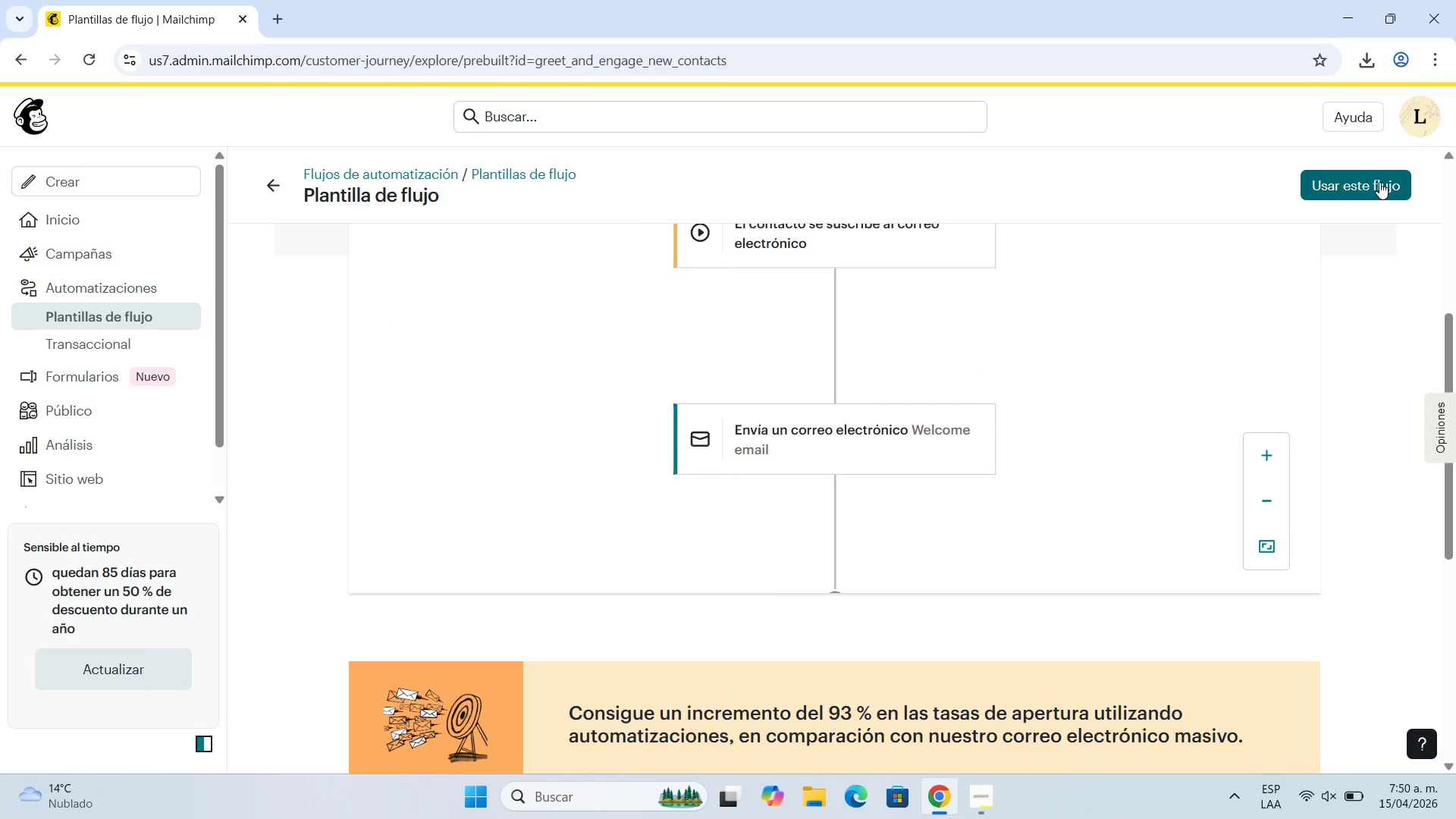 
left_click([1379, 182])
 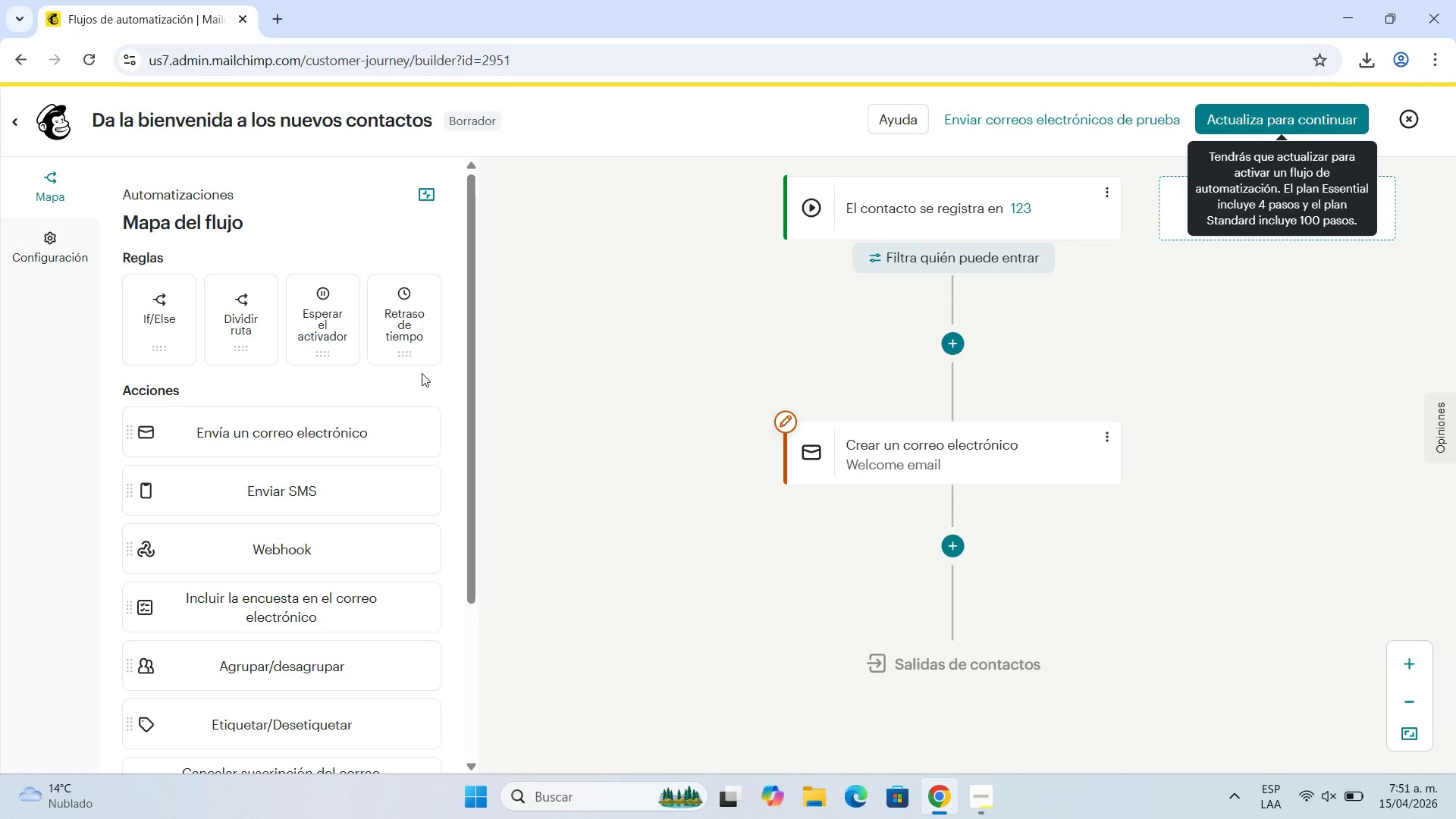 
wait(24.39)
 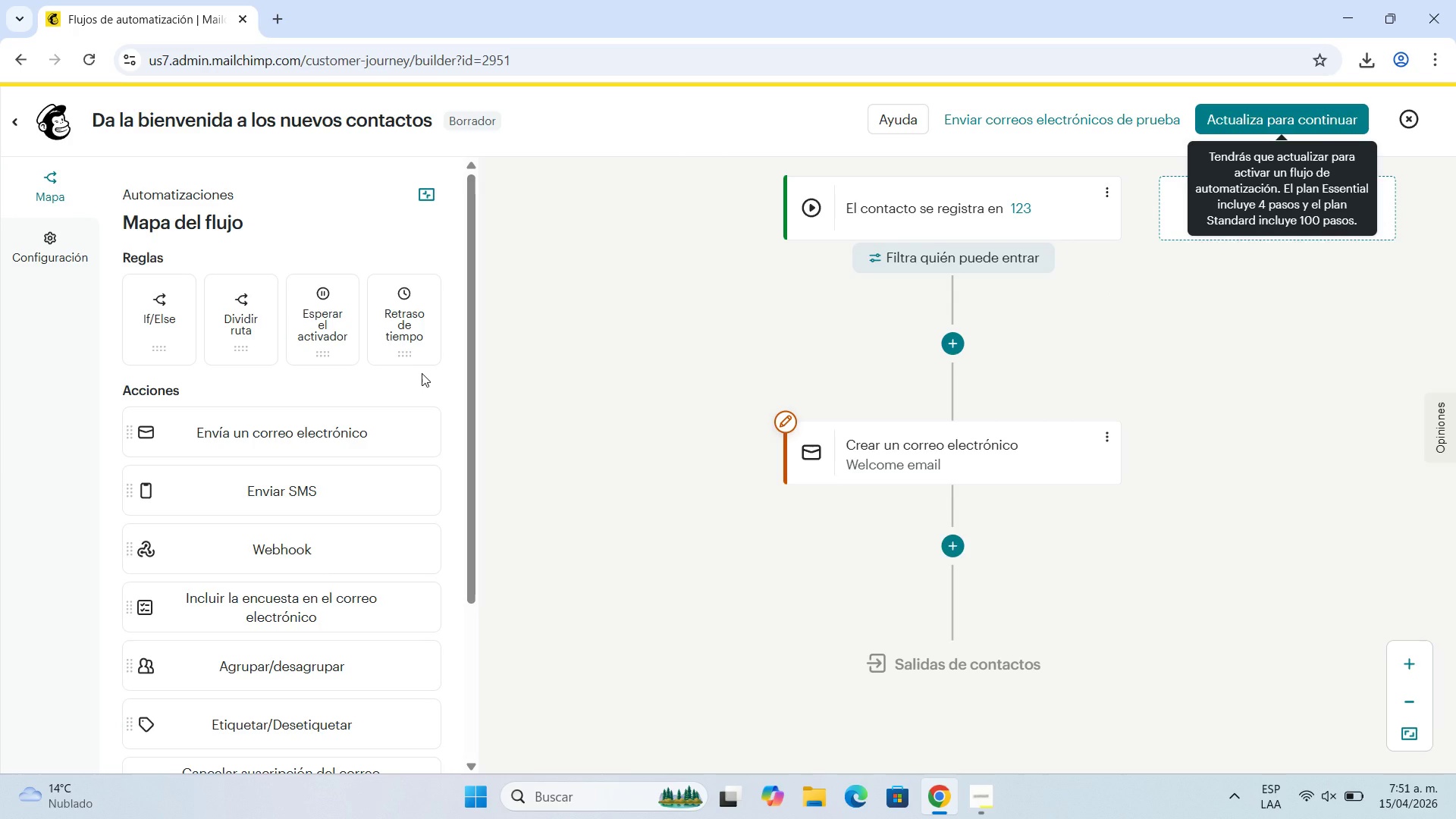 
scroll: coordinate [817, 388], scroll_direction: down, amount: 1.0
 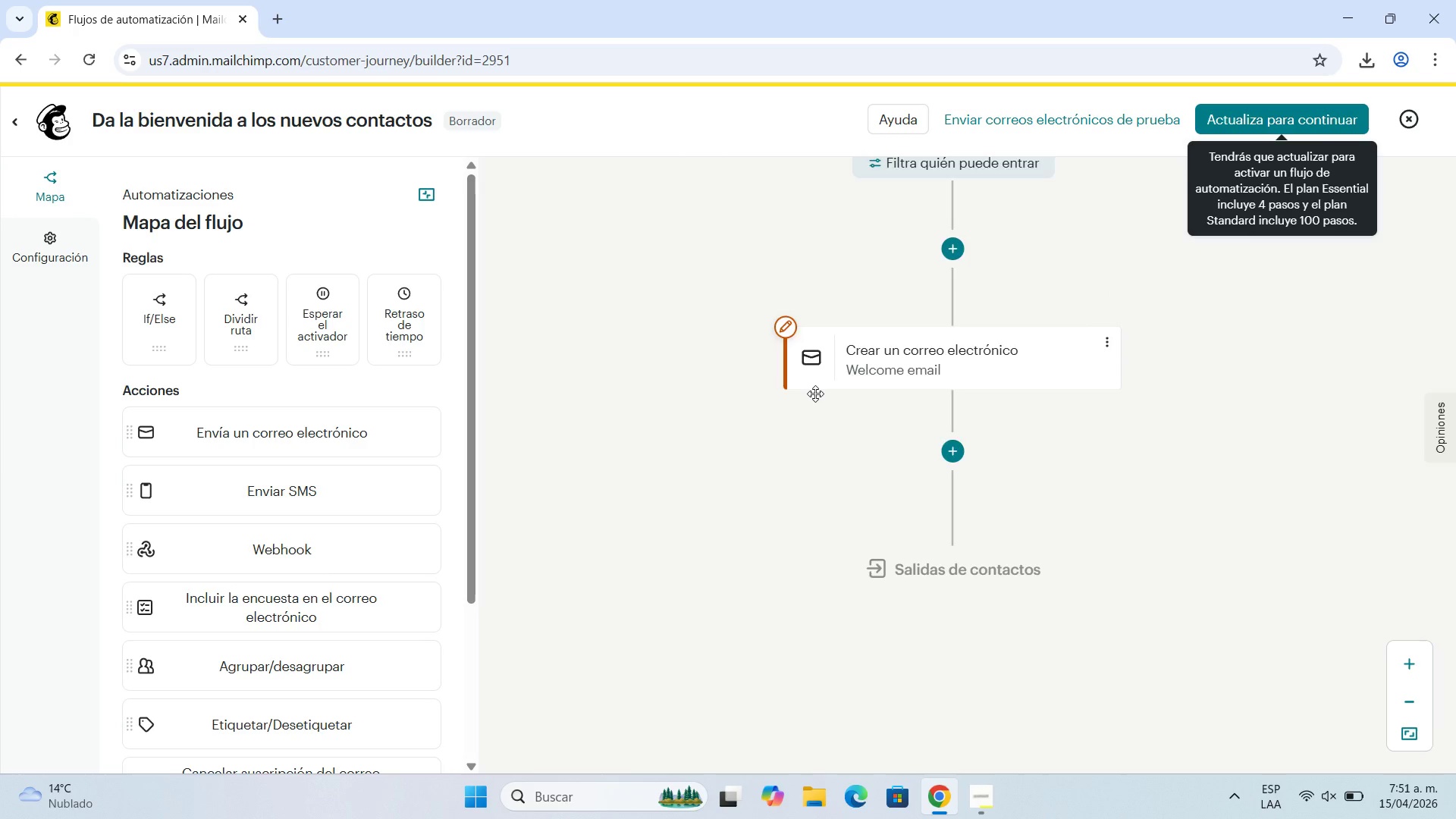 
scroll: coordinate [815, 394], scroll_direction: up, amount: 1.0
 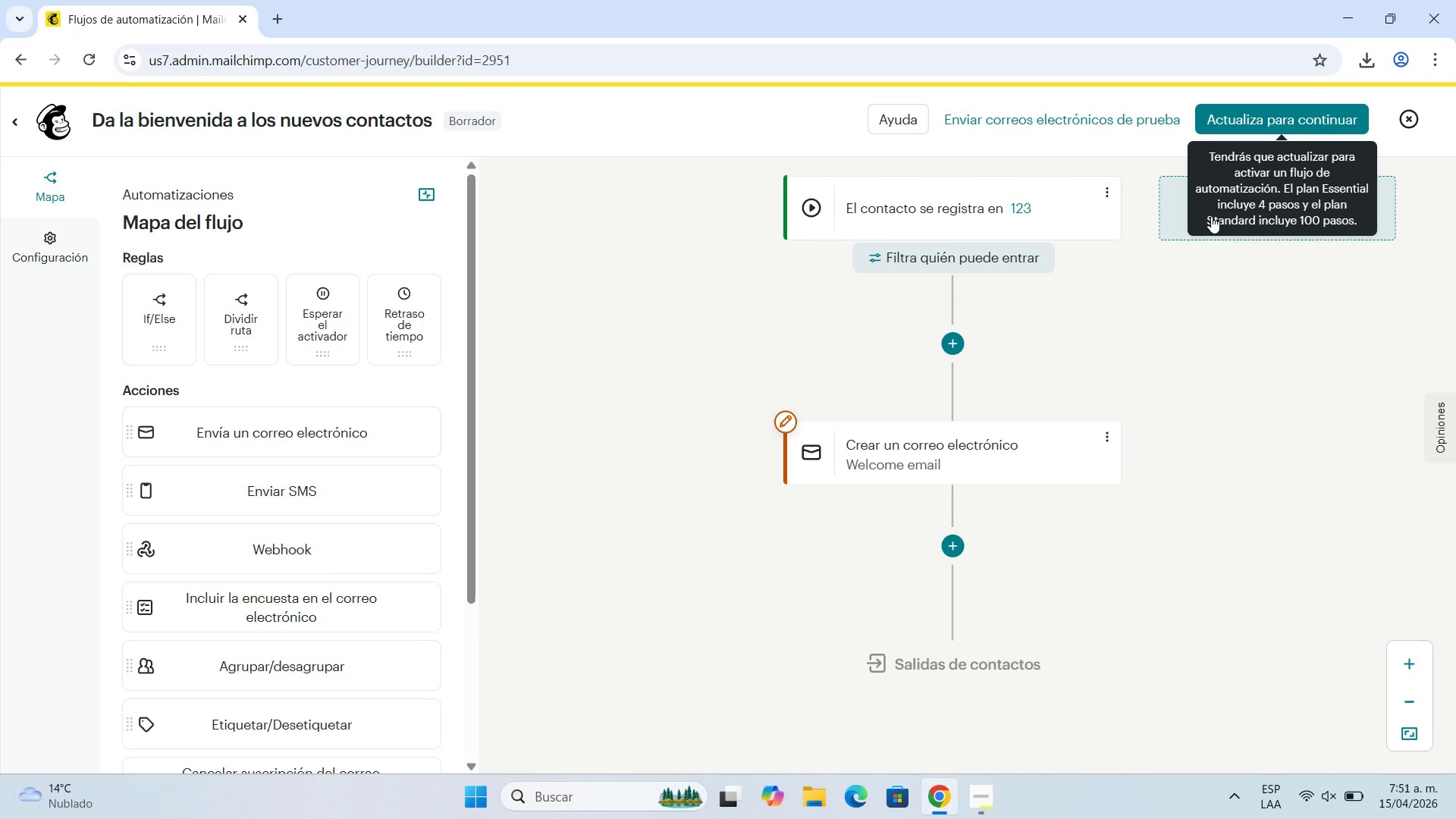 
left_click([1288, 123])
 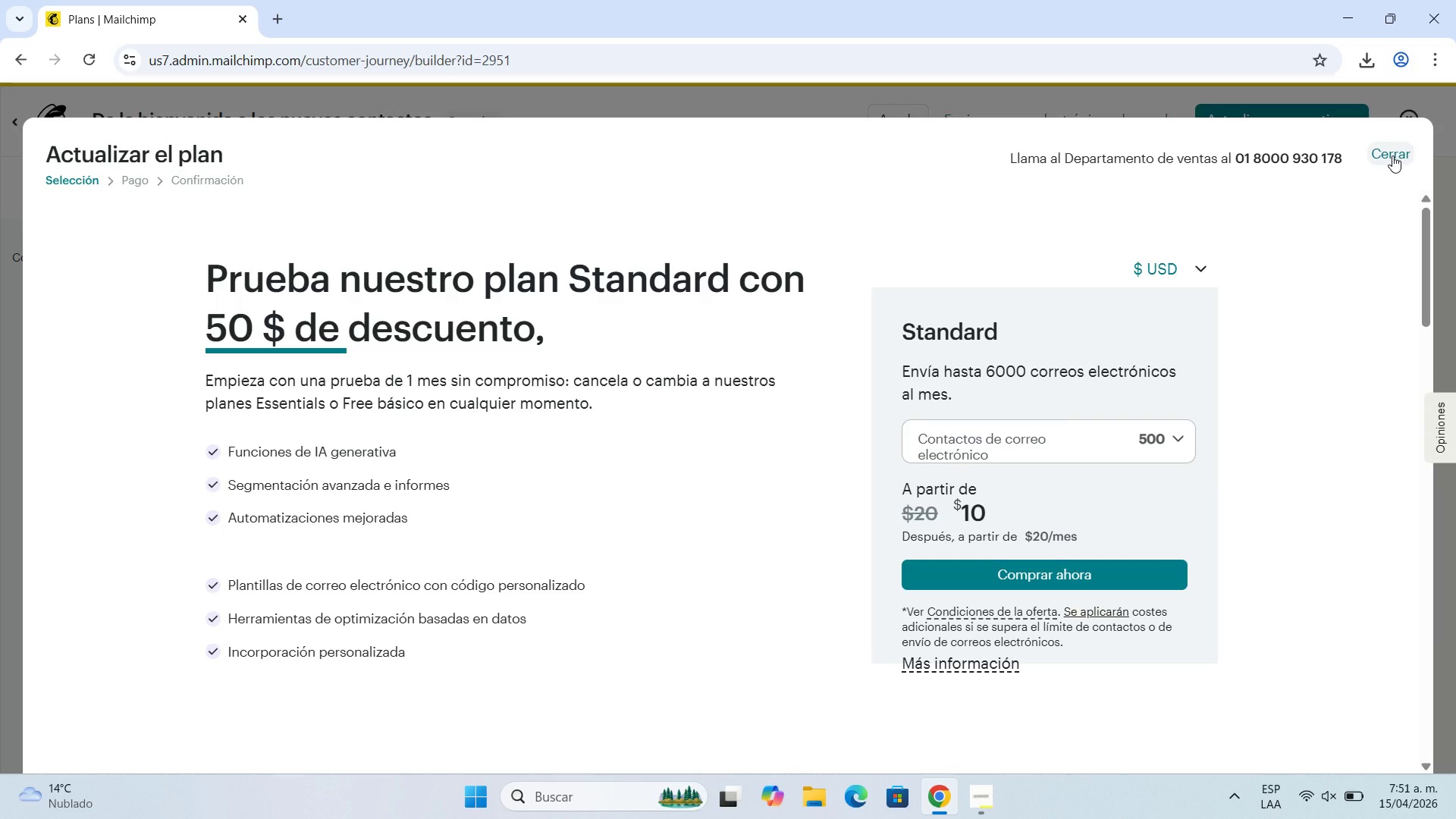 
wait(5.56)
 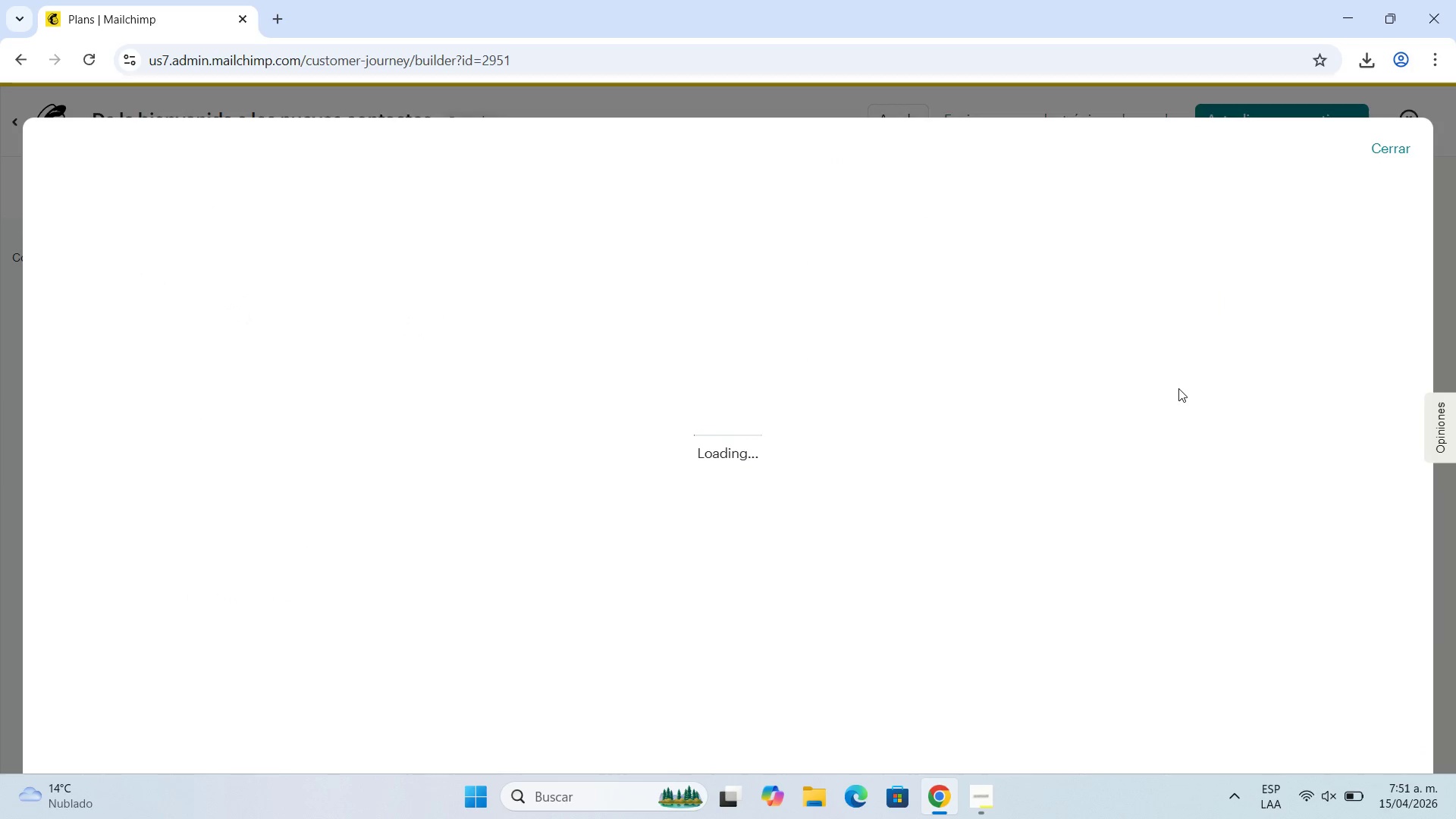 
left_click([1392, 155])
 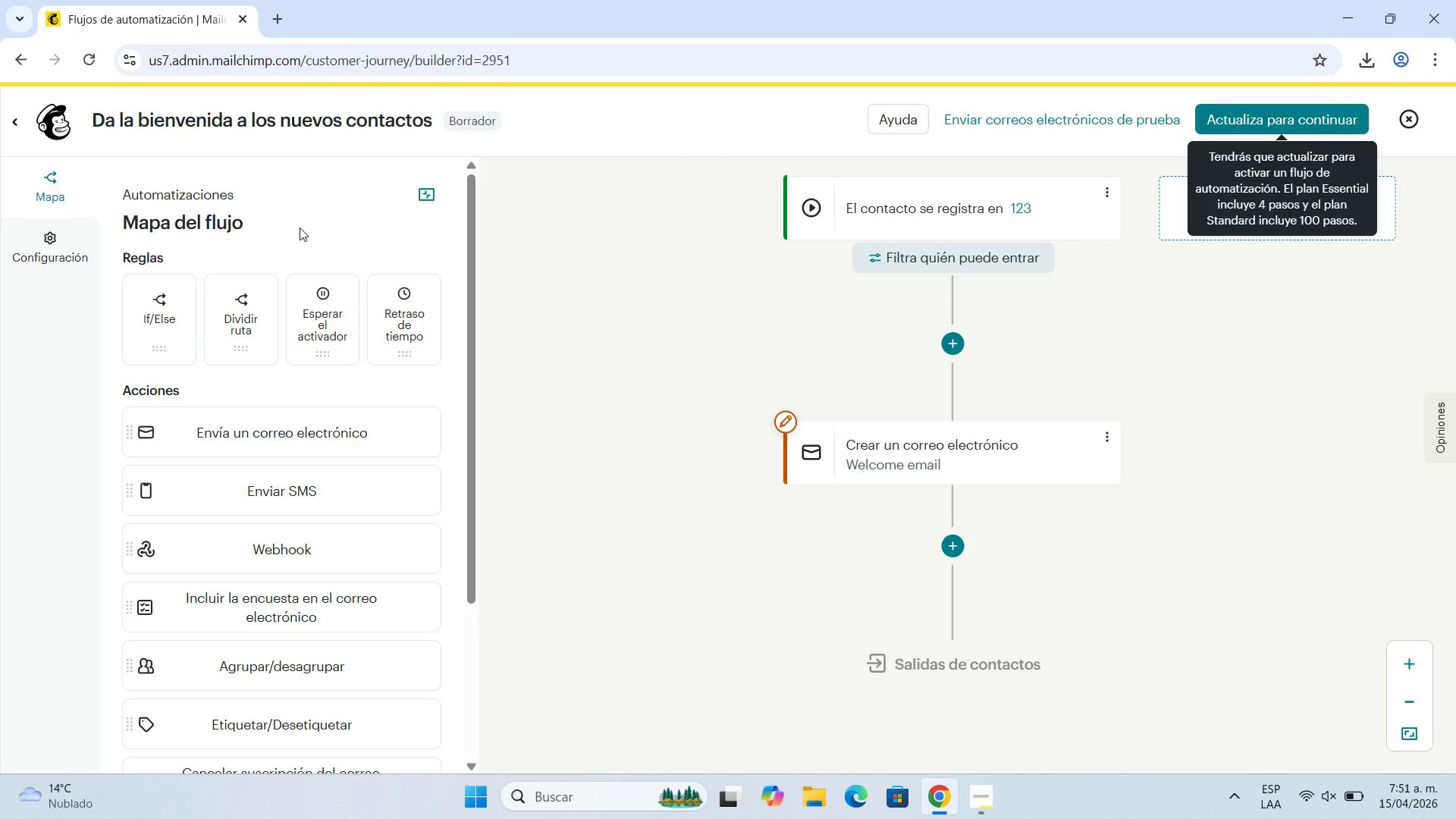 
wait(38.69)
 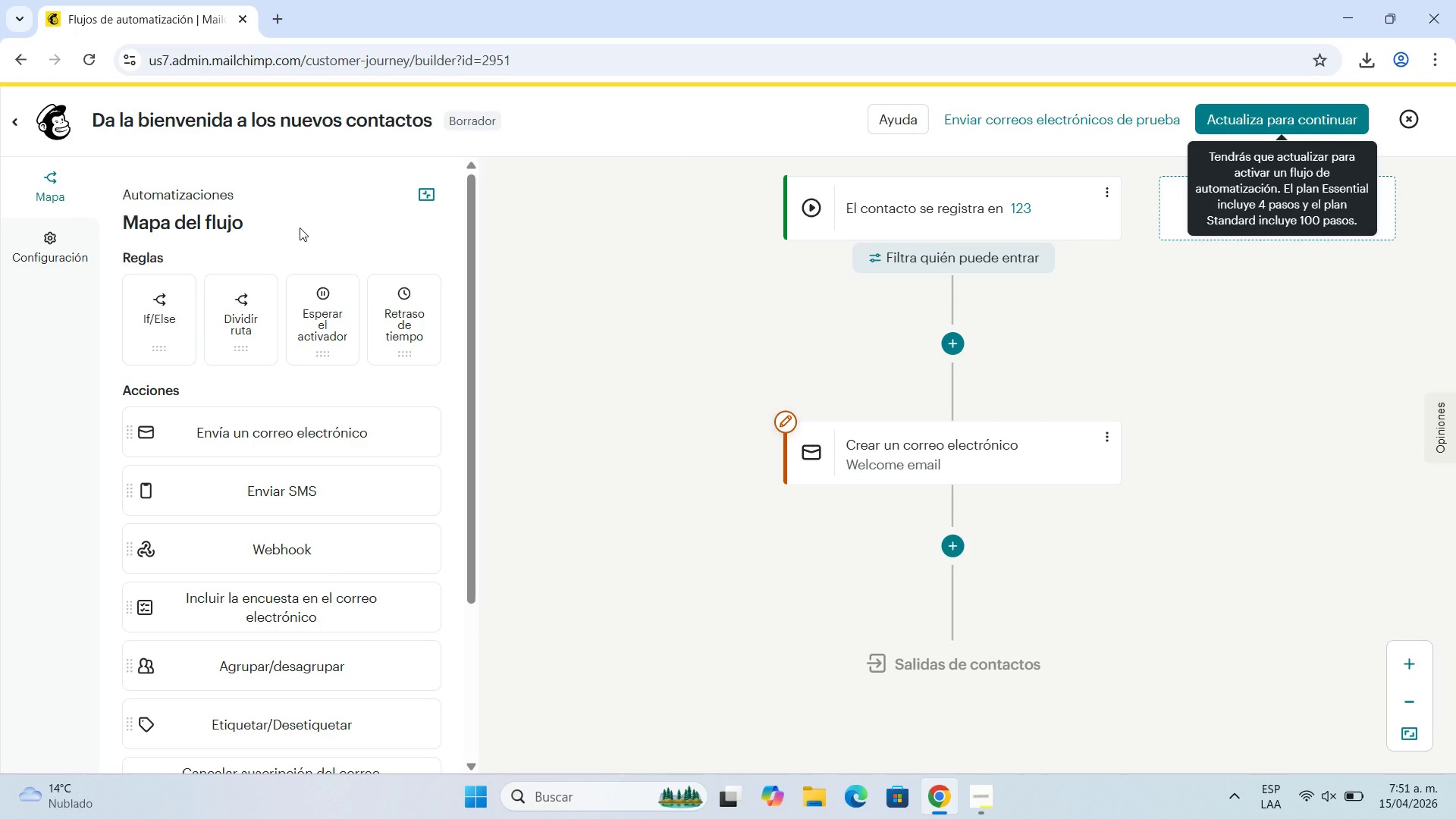 
scroll: coordinate [622, 426], scroll_direction: down, amount: 3.0
 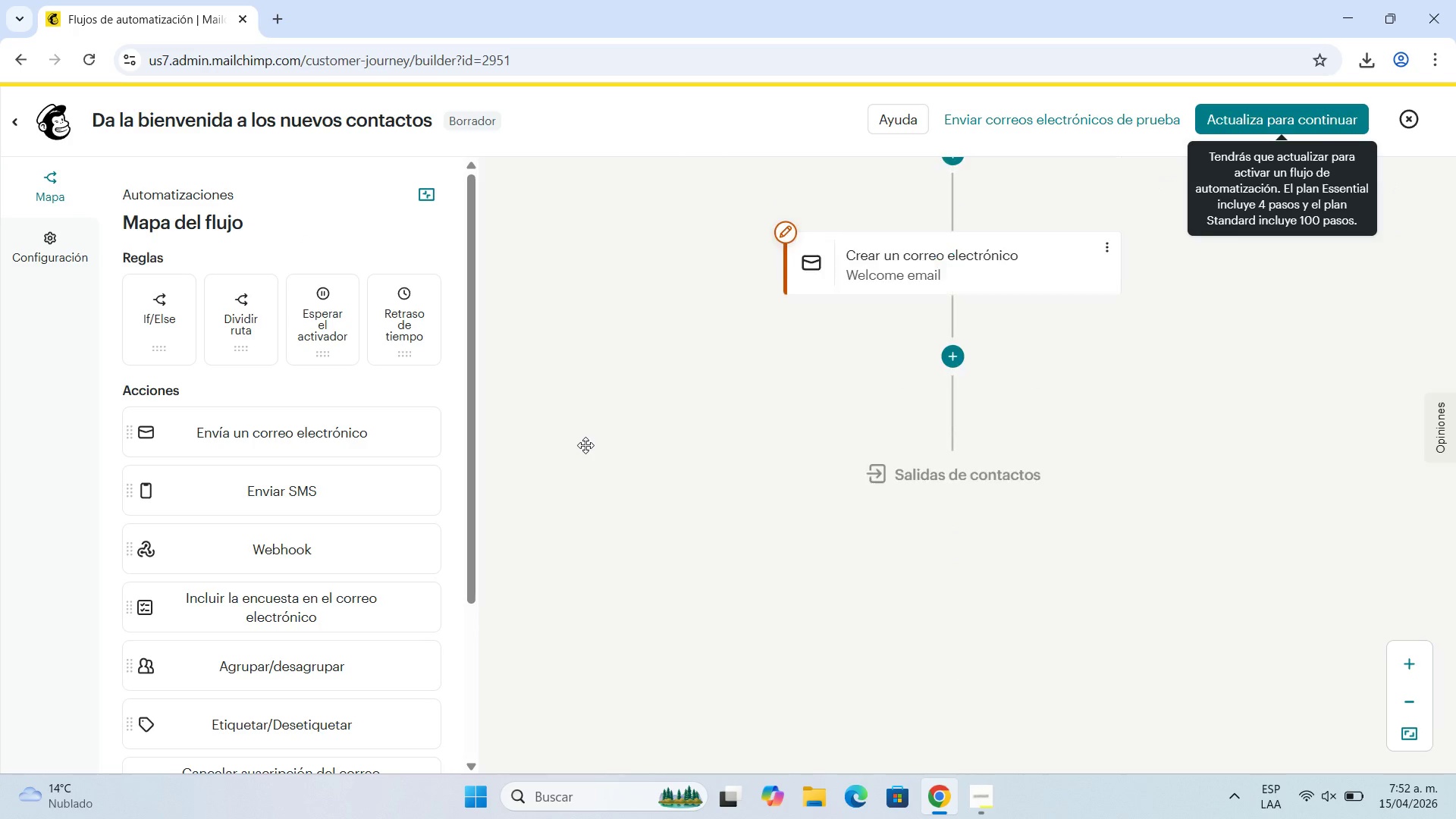 
scroll: coordinate [585, 445], scroll_direction: up, amount: 4.0
 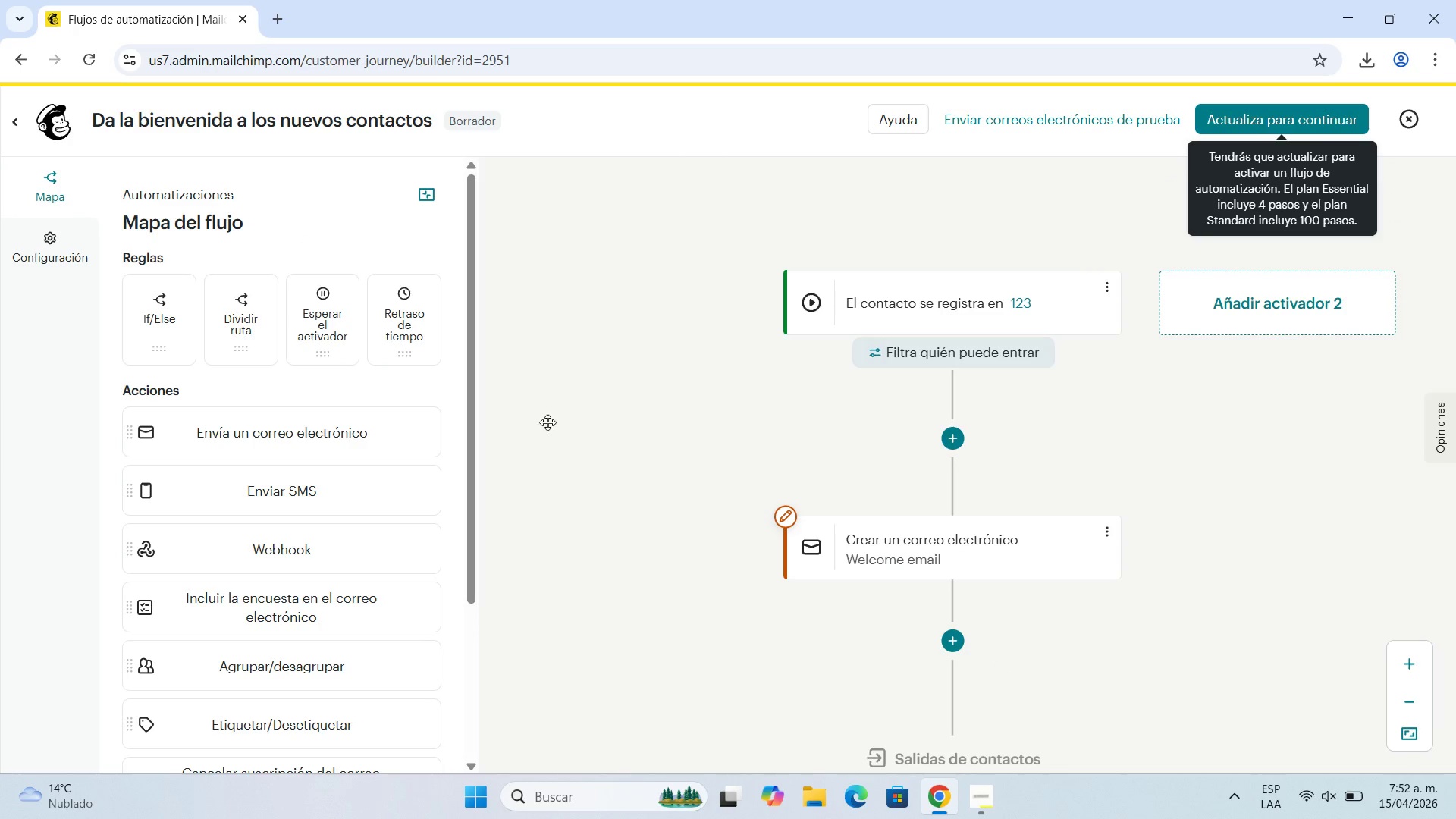 
scroll: coordinate [319, 408], scroll_direction: down, amount: 1.0
 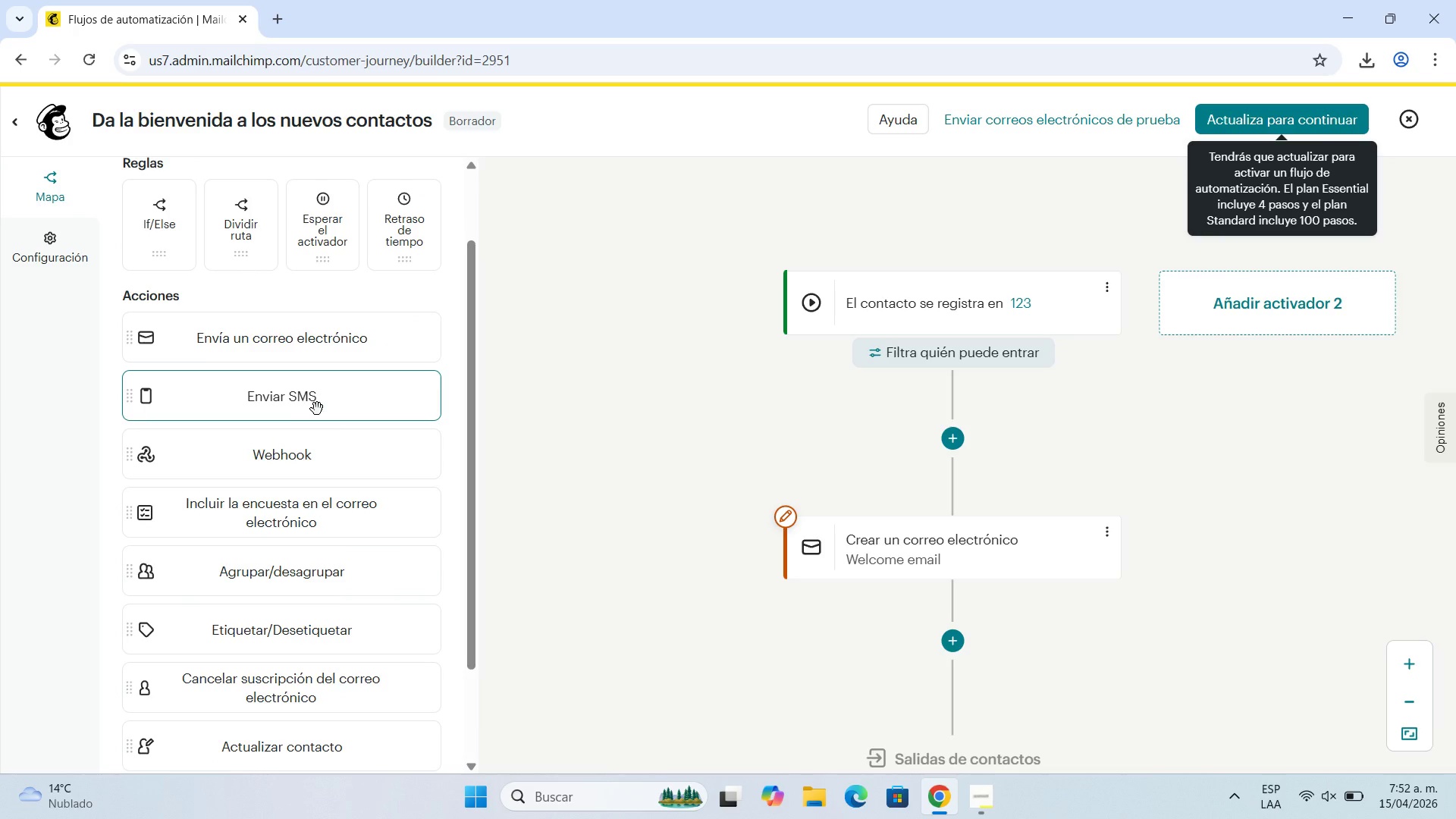 
wait(5.52)
 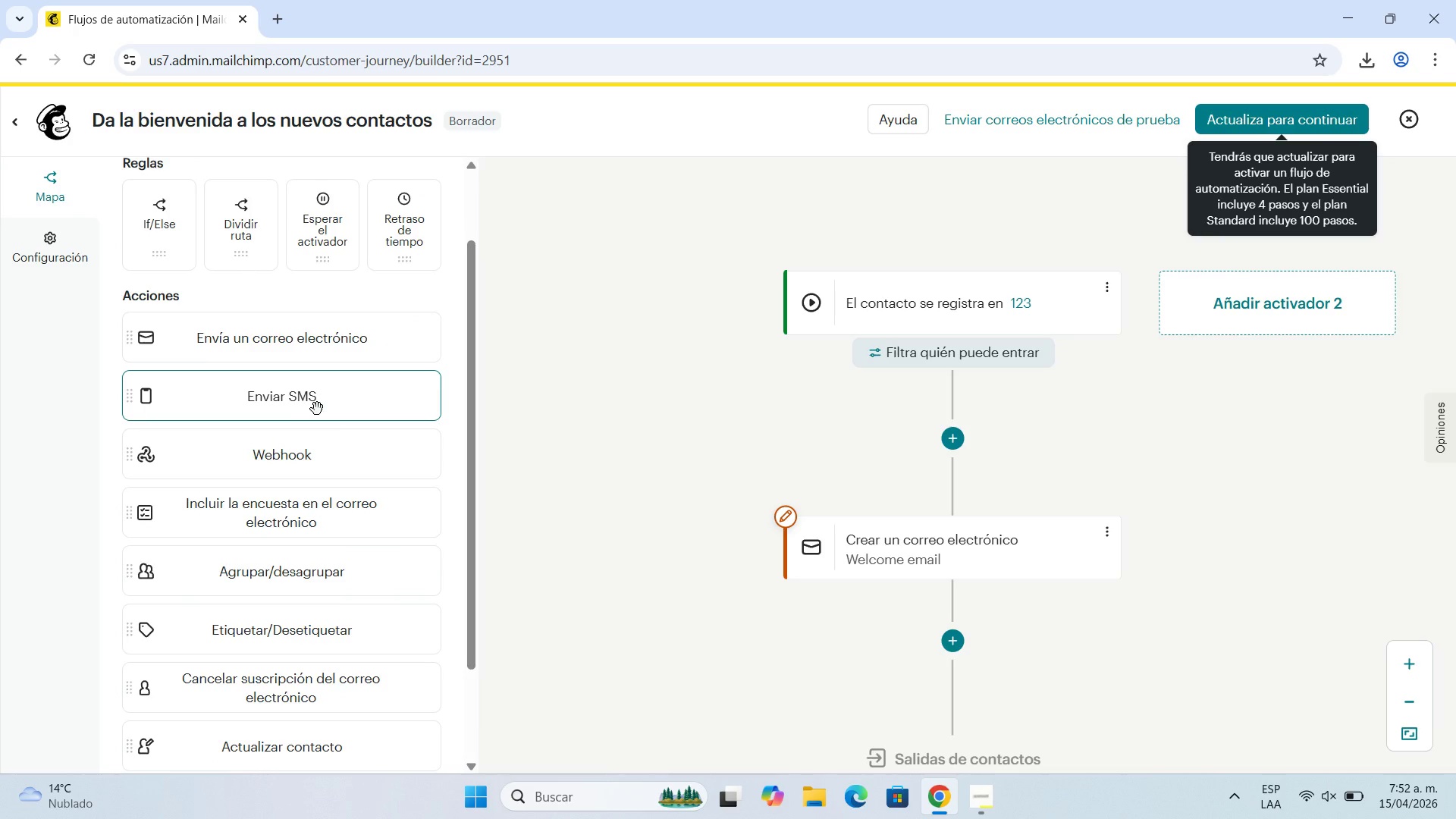 
scroll: coordinate [664, 423], scroll_direction: down, amount: 2.0
 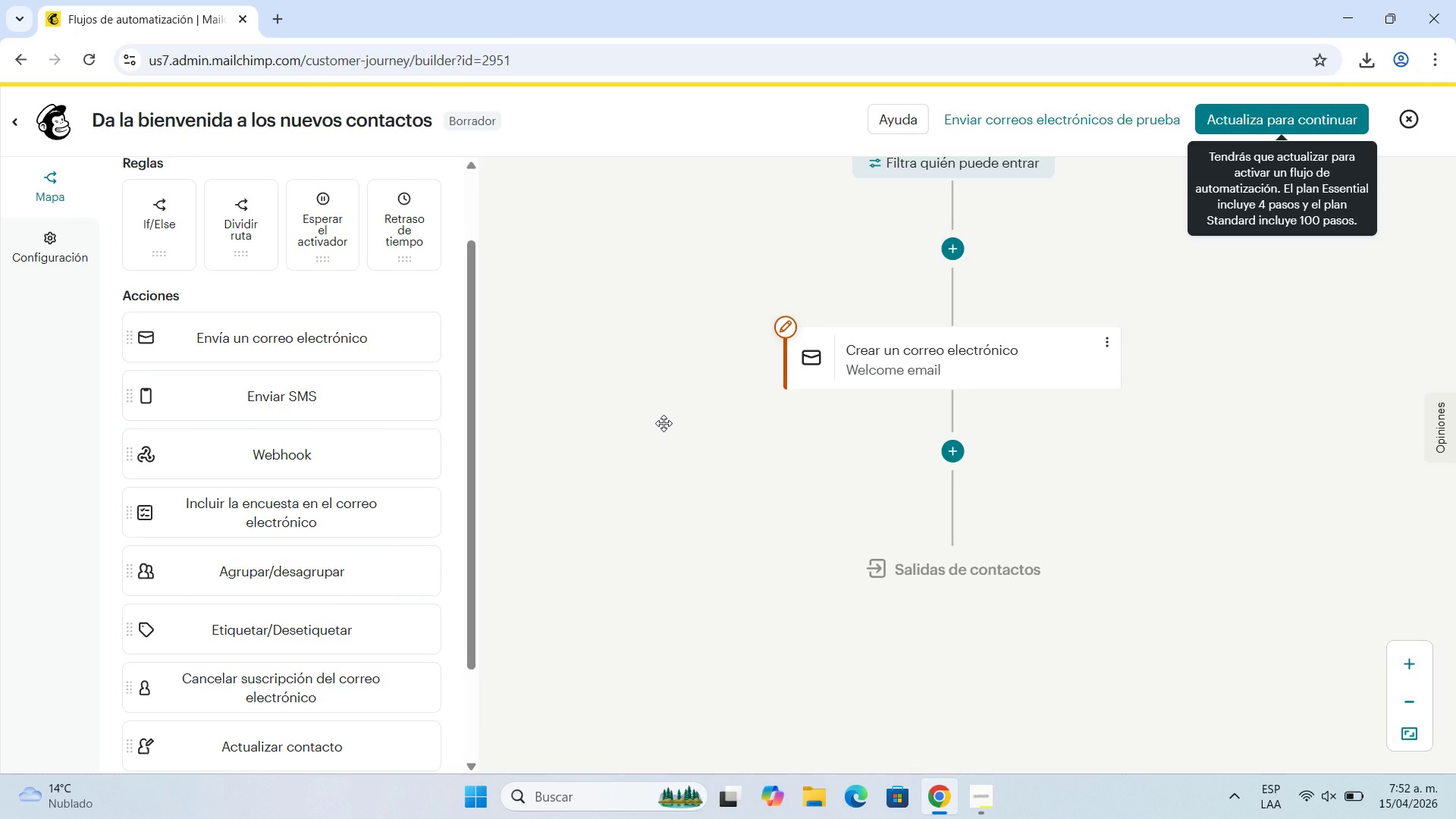 
scroll: coordinate [664, 423], scroll_direction: up, amount: 1.0
 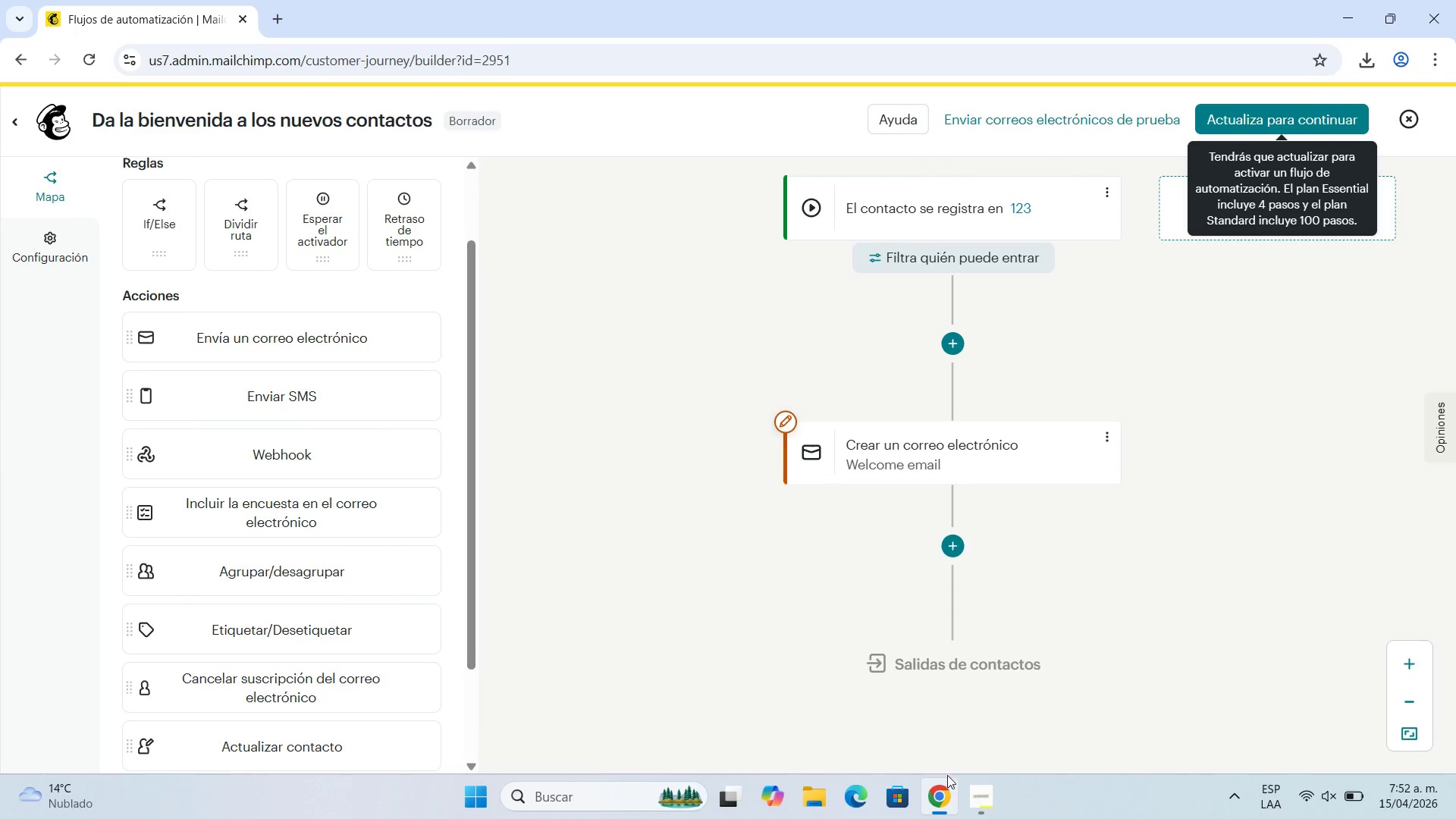 
left_click([995, 813])